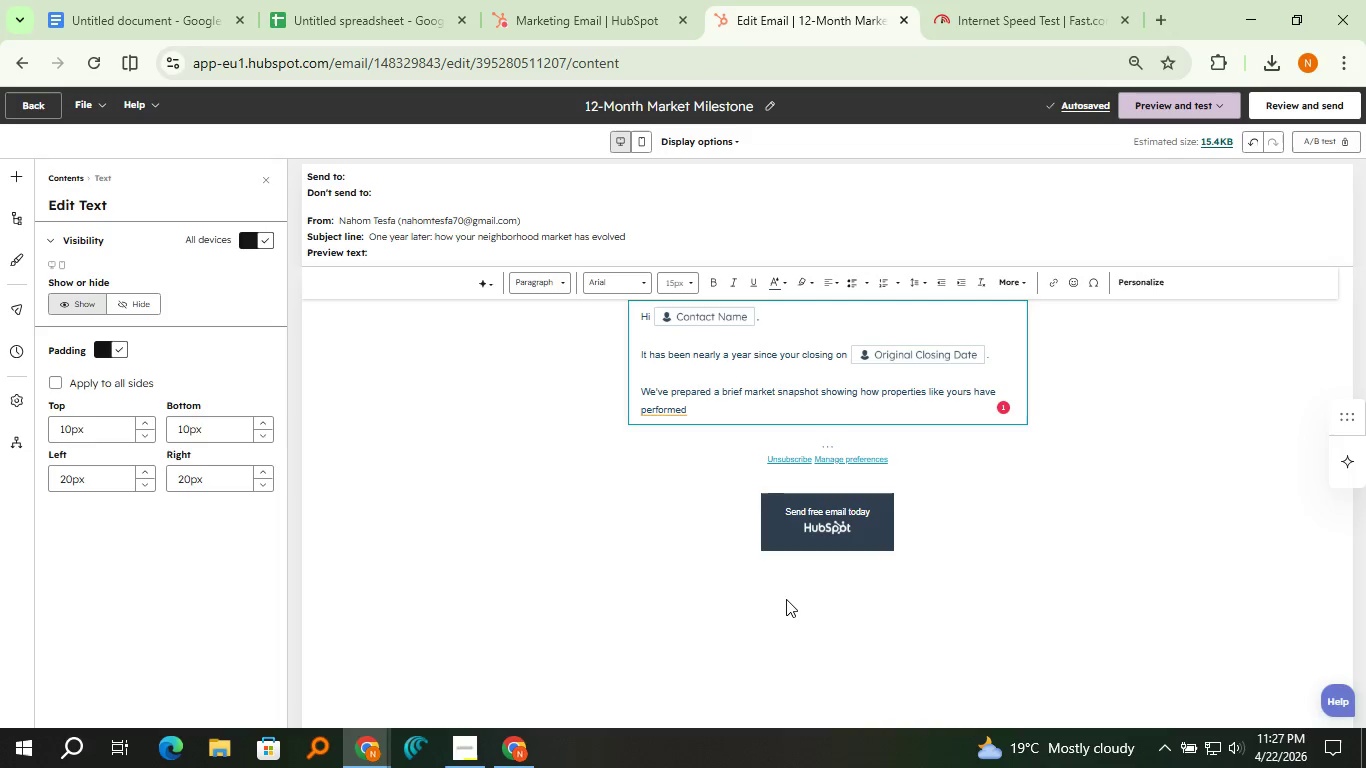 
wait(7.52)
 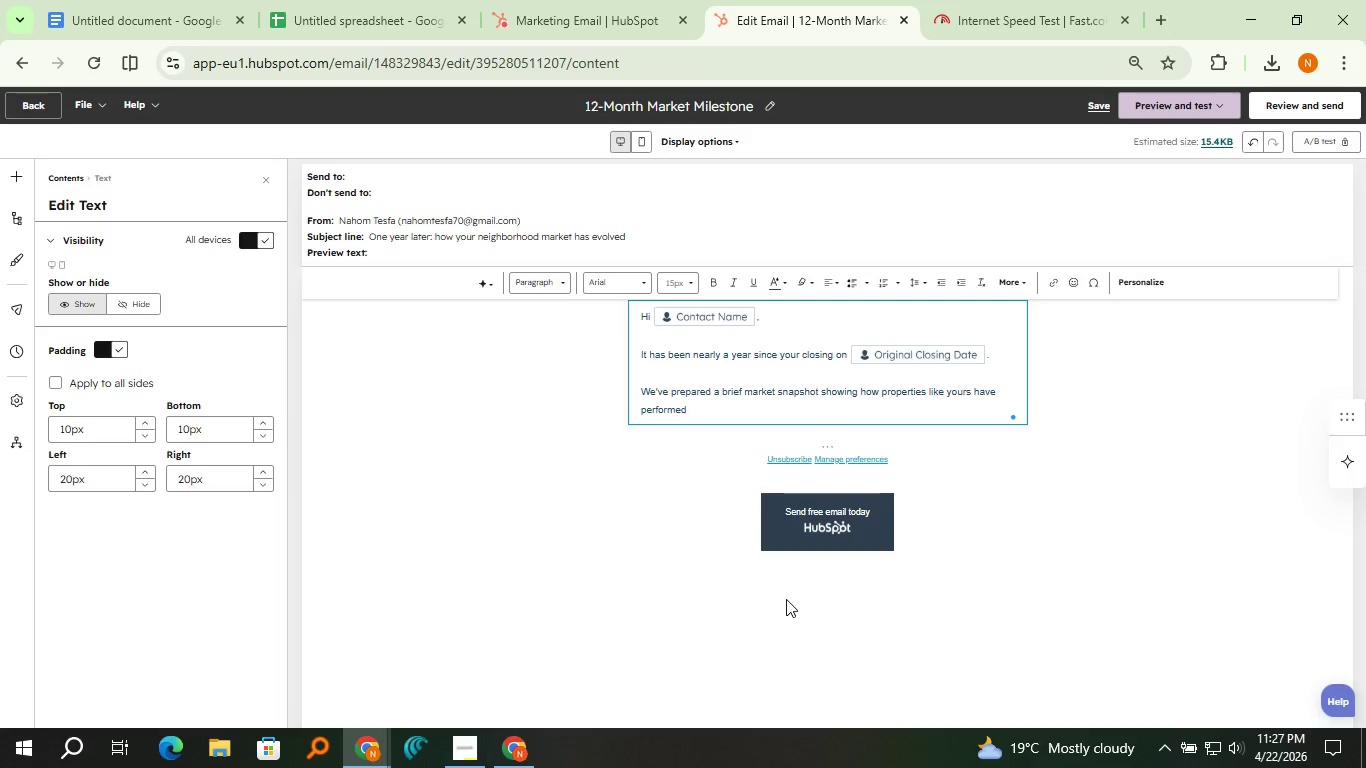 
type(over the last year, including appreciatio trends i your area.)
 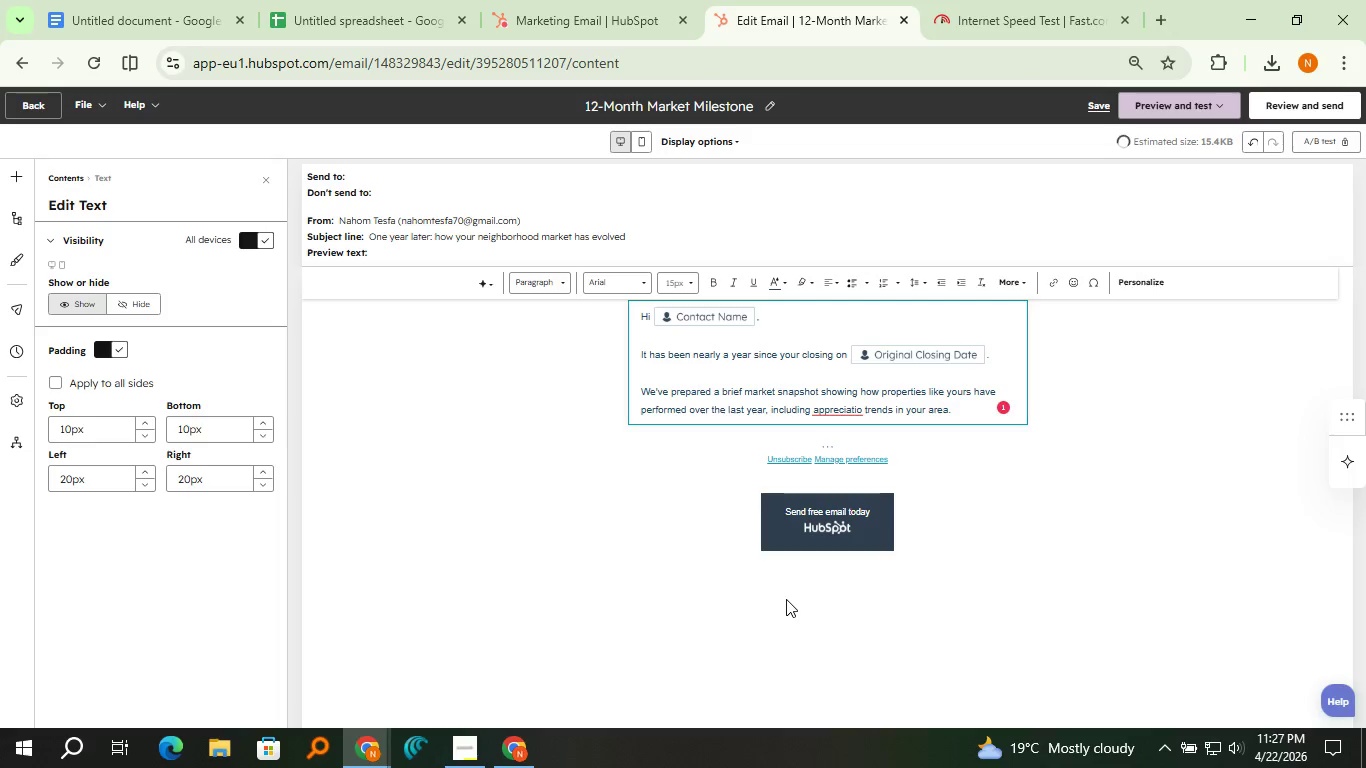 
hold_key(key=N, duration=18.95)
 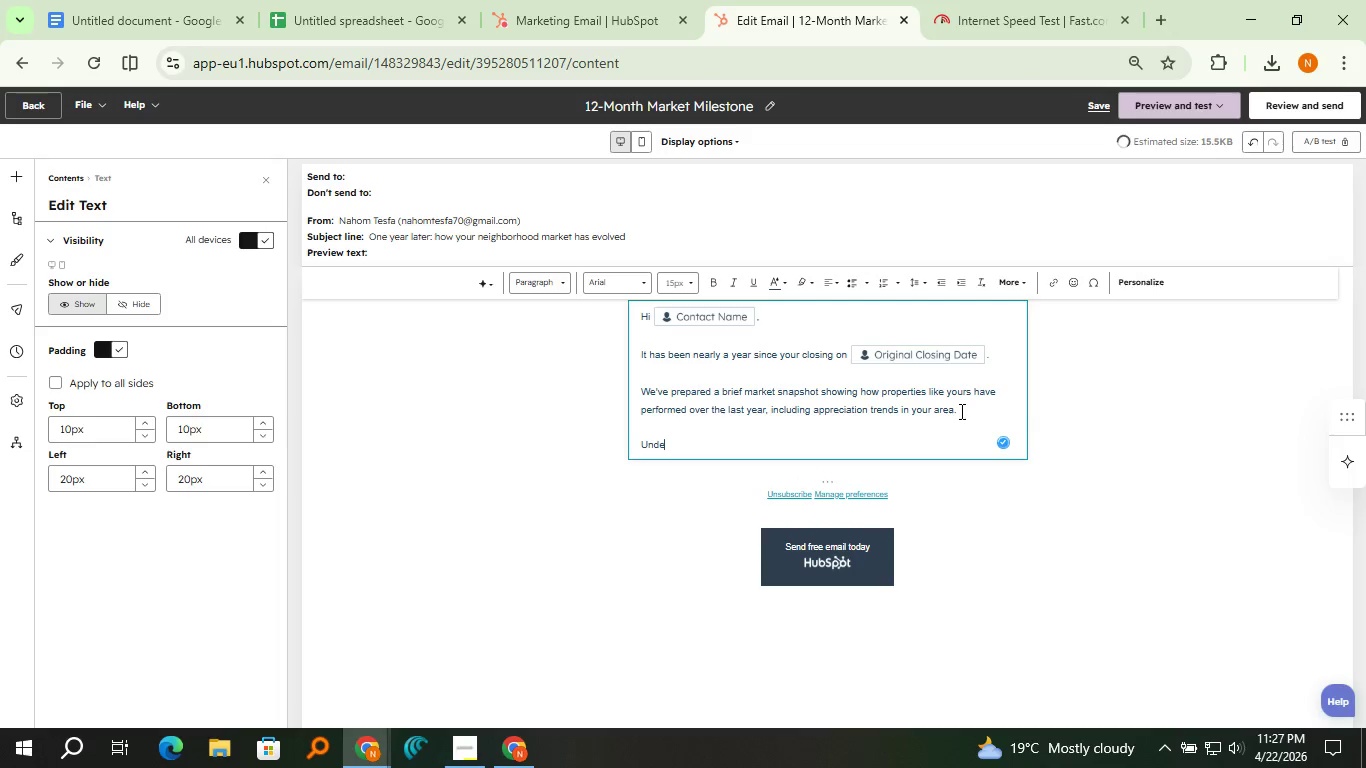 
left_click([856, 416])
 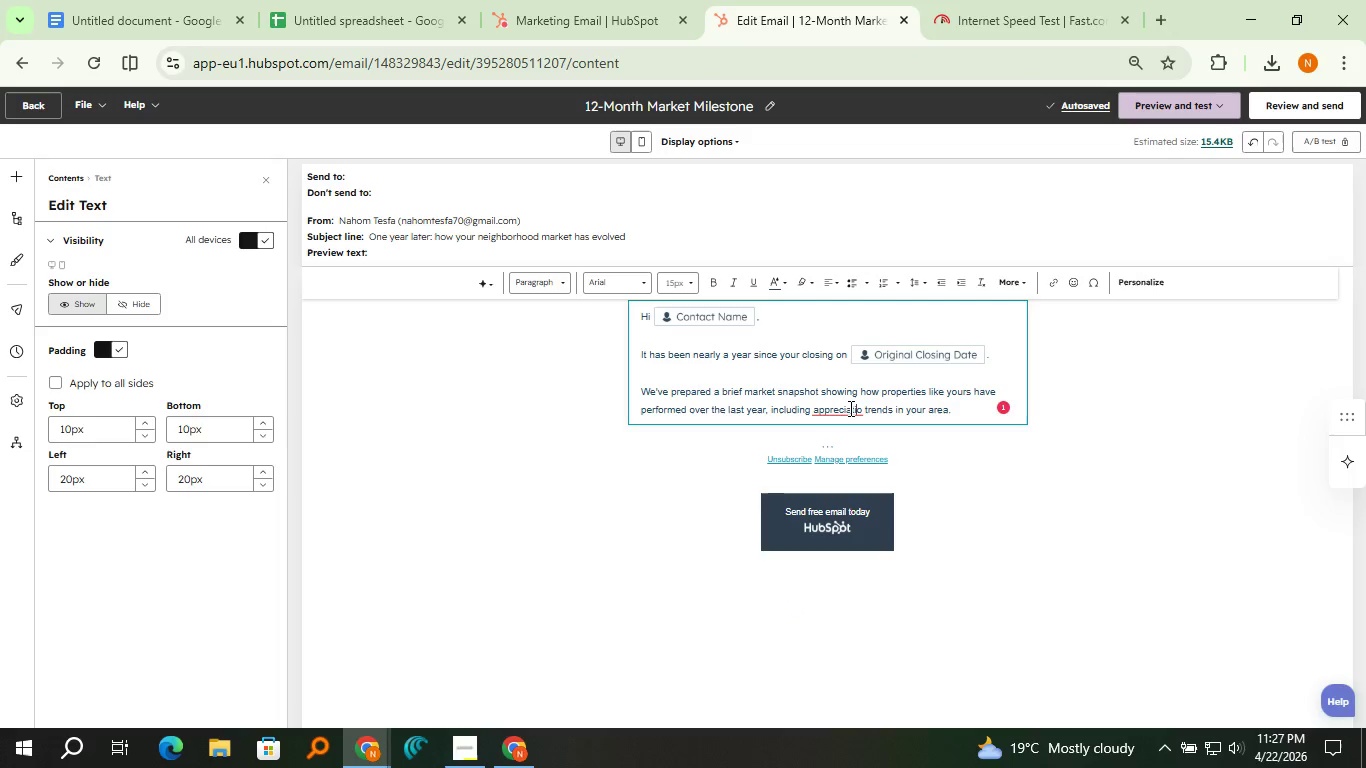 
left_click([849, 408])
 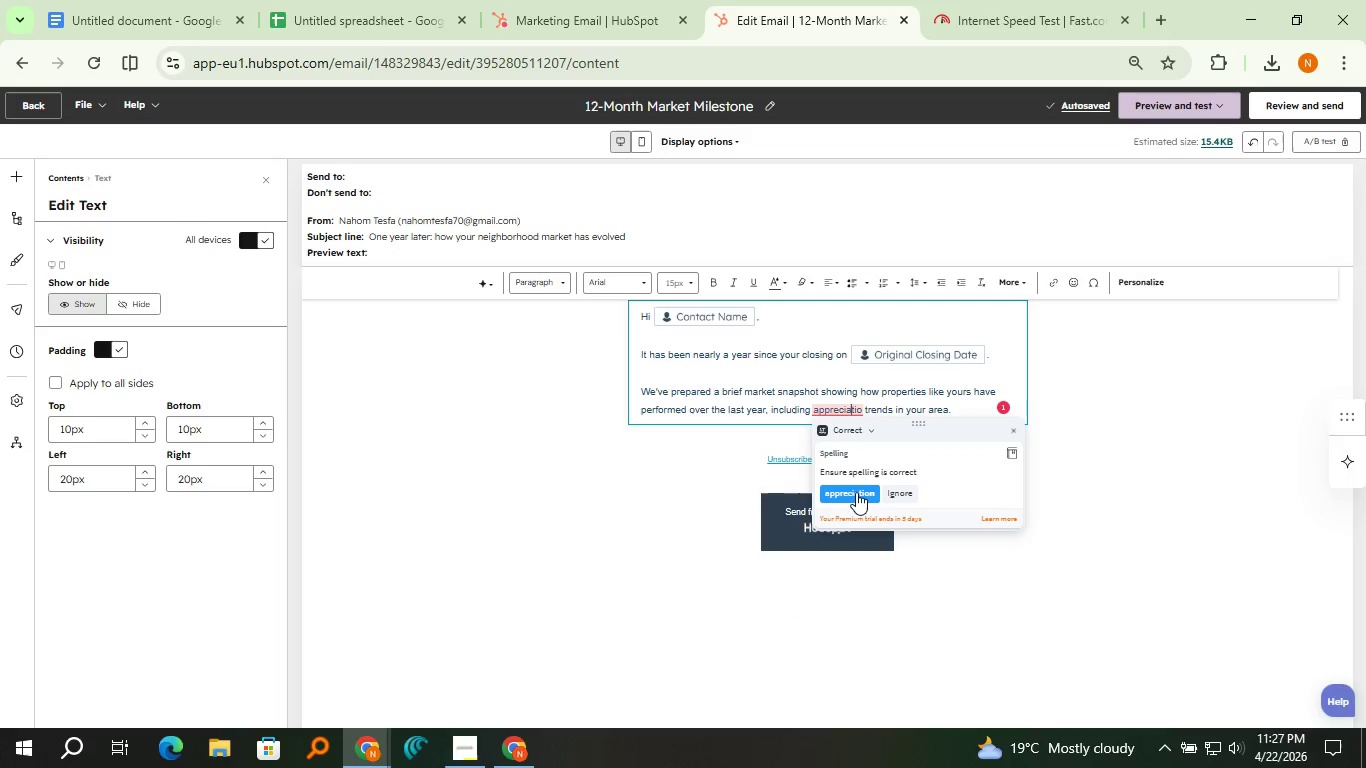 
left_click([856, 494])
 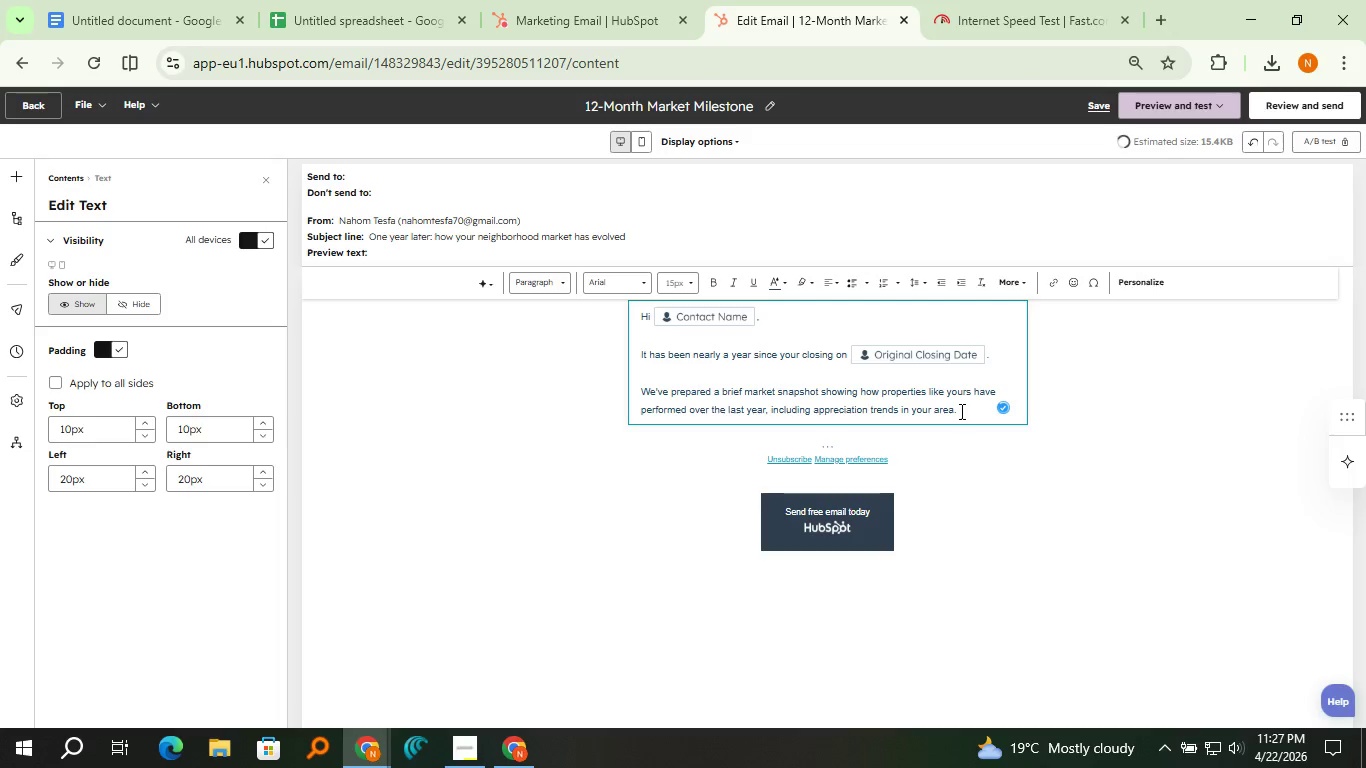 
left_click([960, 411])
 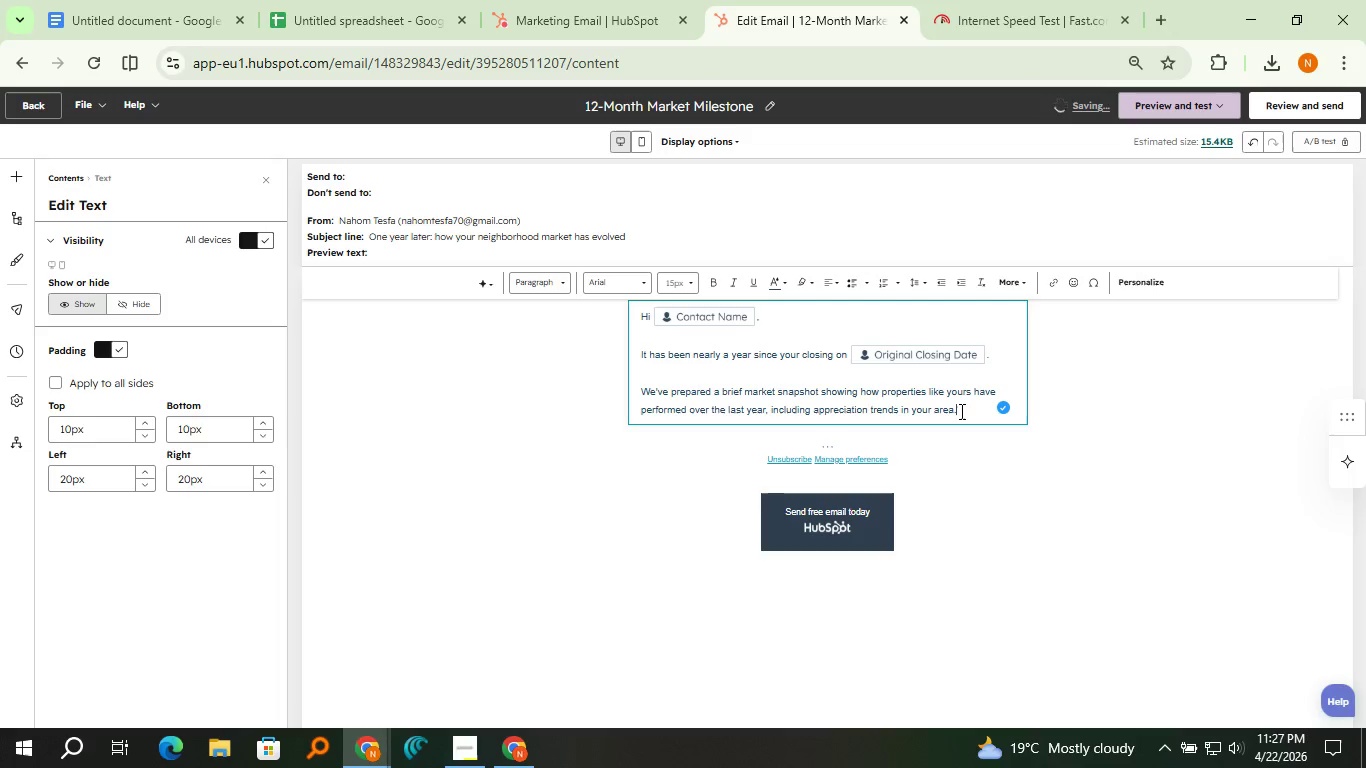 
key(Enter)
 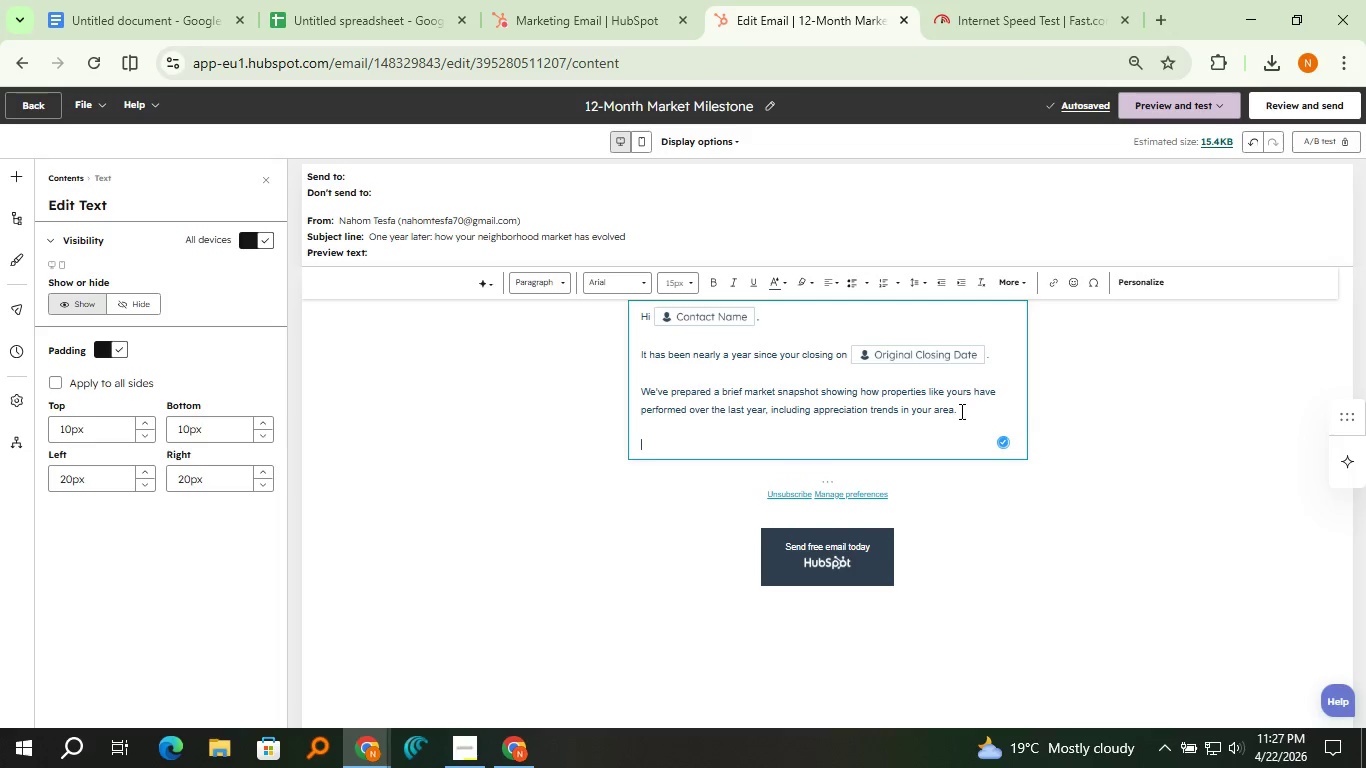 
key(Enter)
 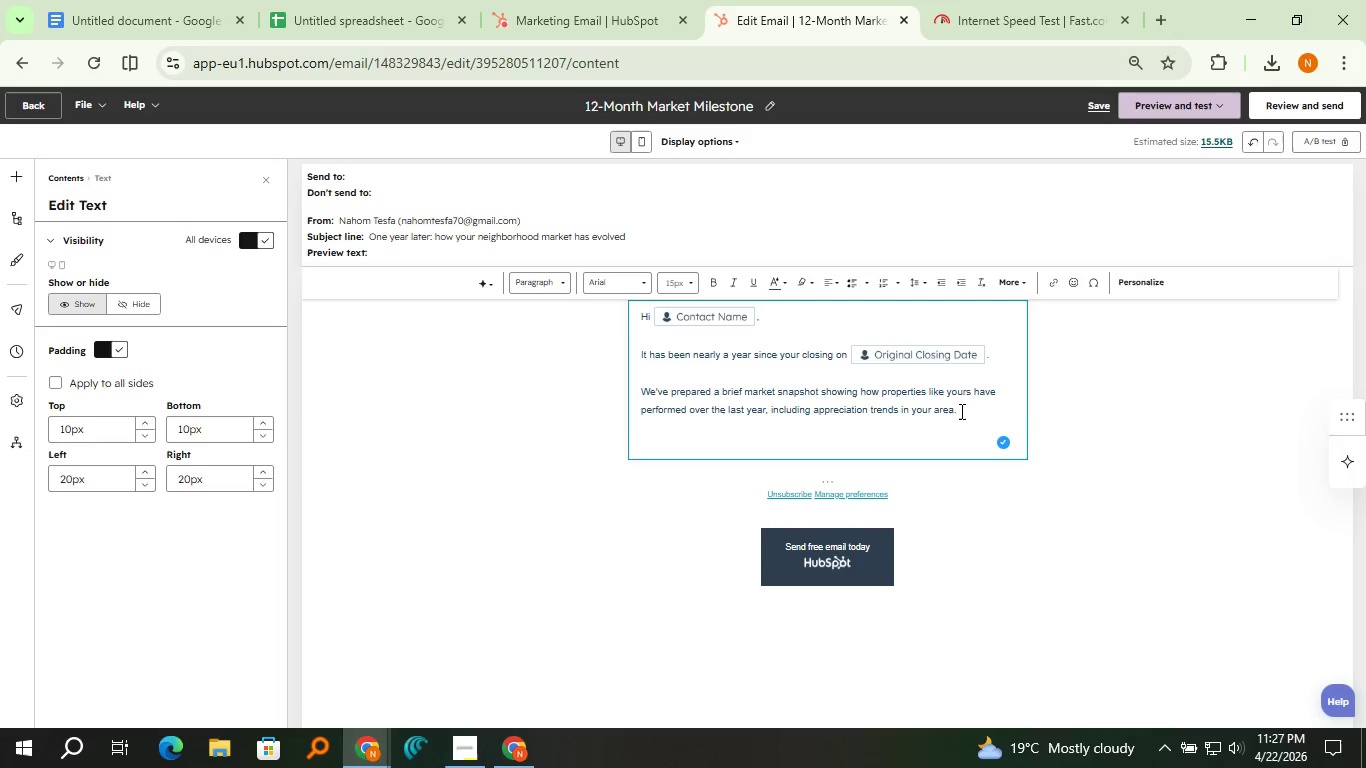 
type(Uderstandingyour home's evolving value is an important part of long-term plnning==)
key(Backspace)
key(Backspace)
key(Backspace)
key(Backspace)
key(Backspace)
key(Backspace)
key(Backspace)
key(Backspace)
type(lanning.)
 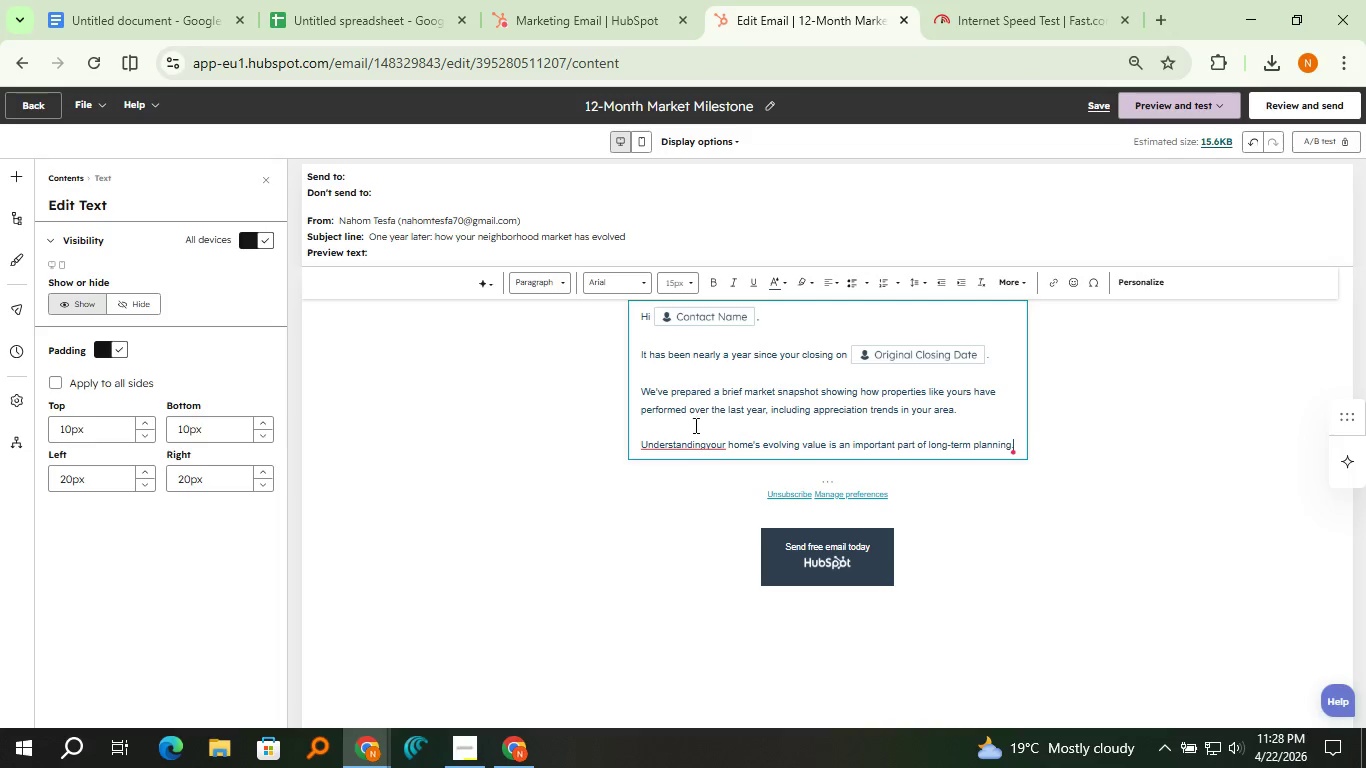 
left_click([701, 438])
 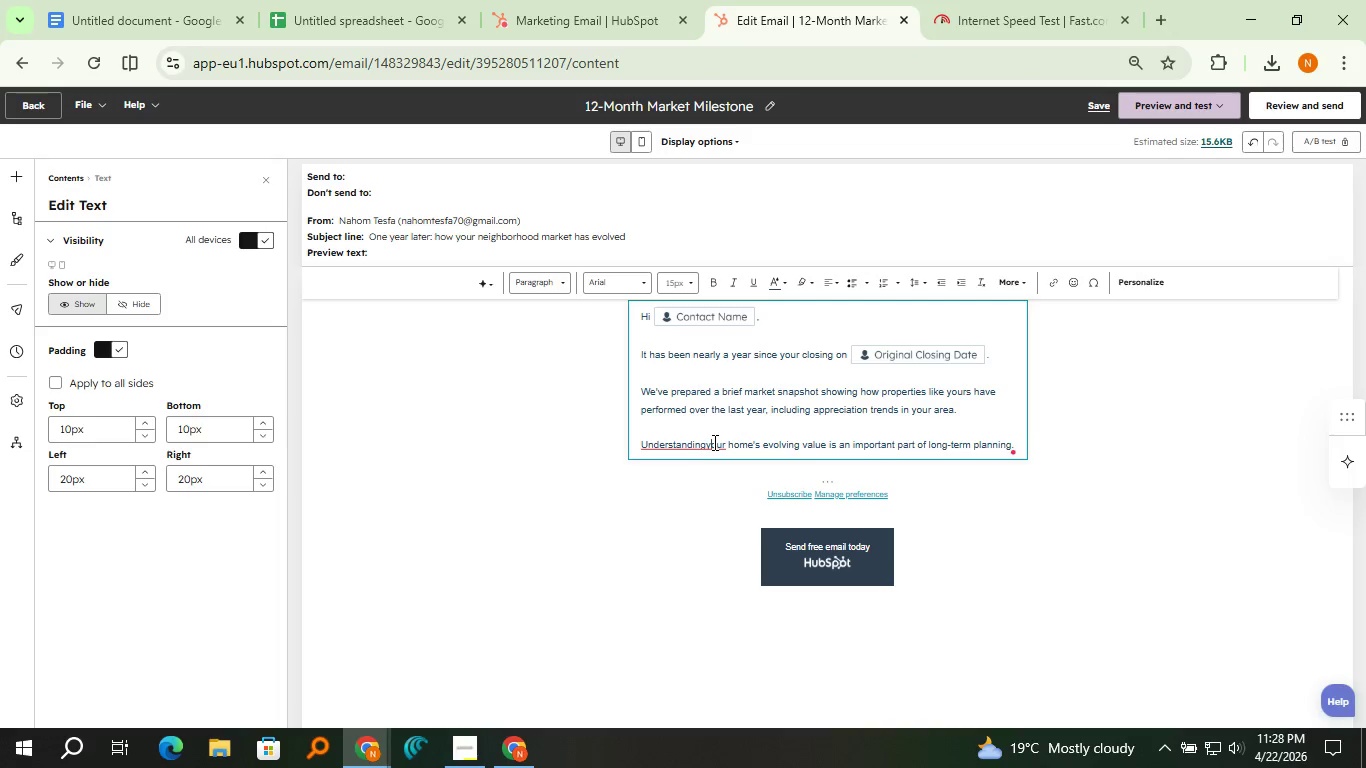 
left_click([713, 442])
 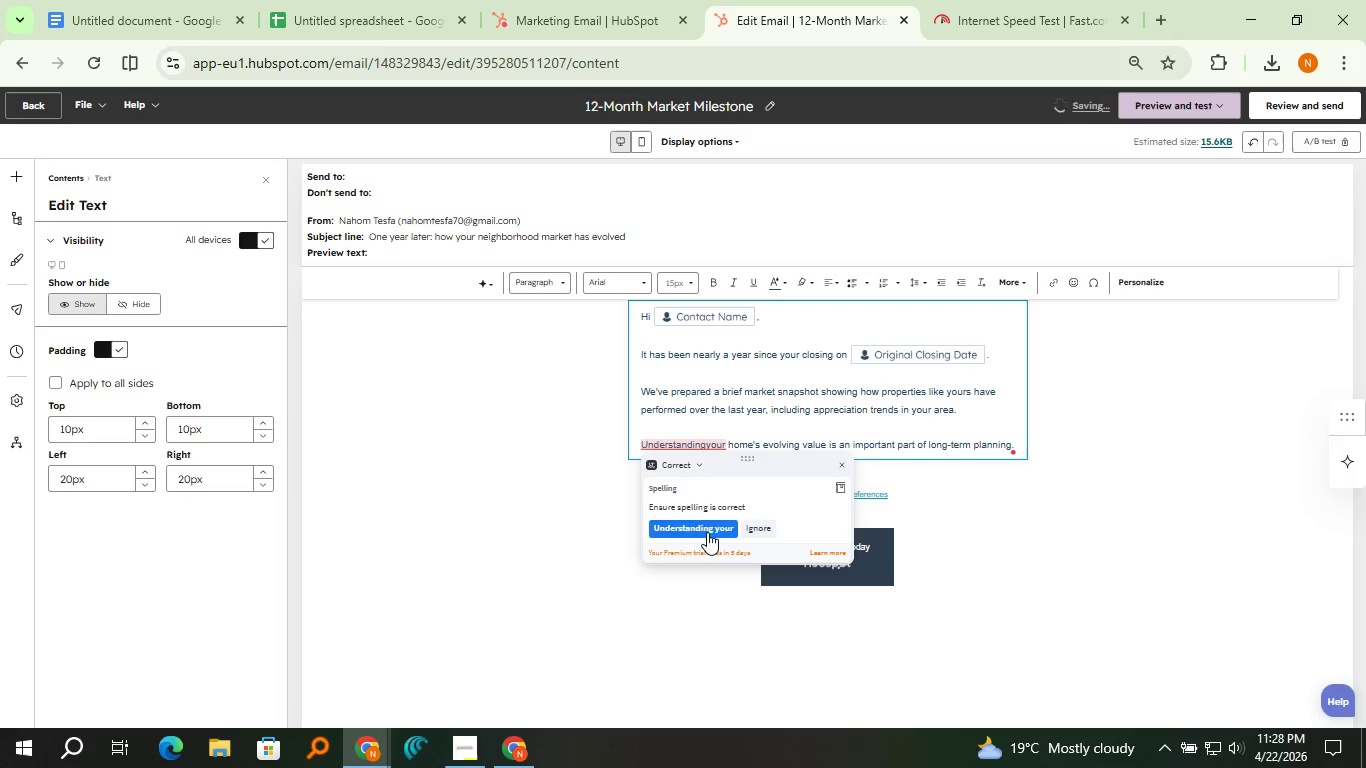 
left_click([707, 532])
 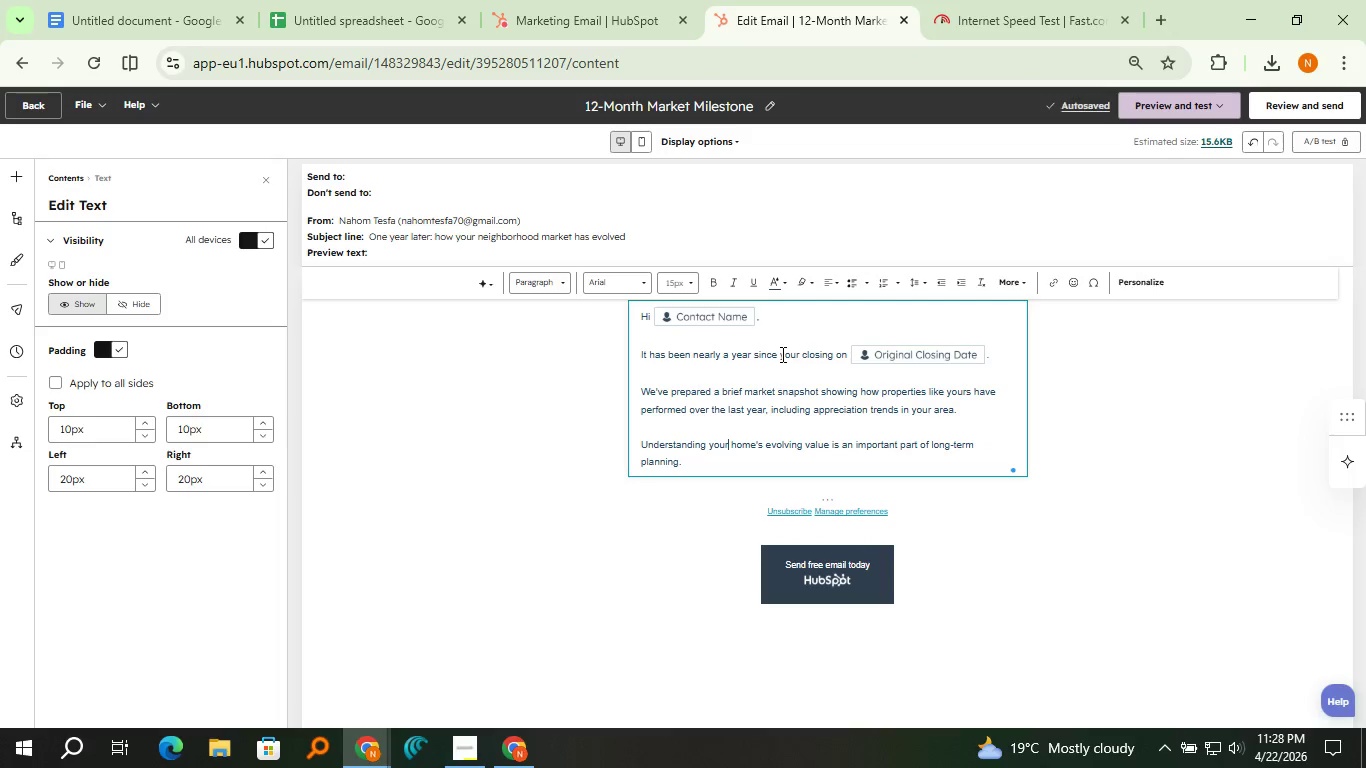 
wait(5.11)
 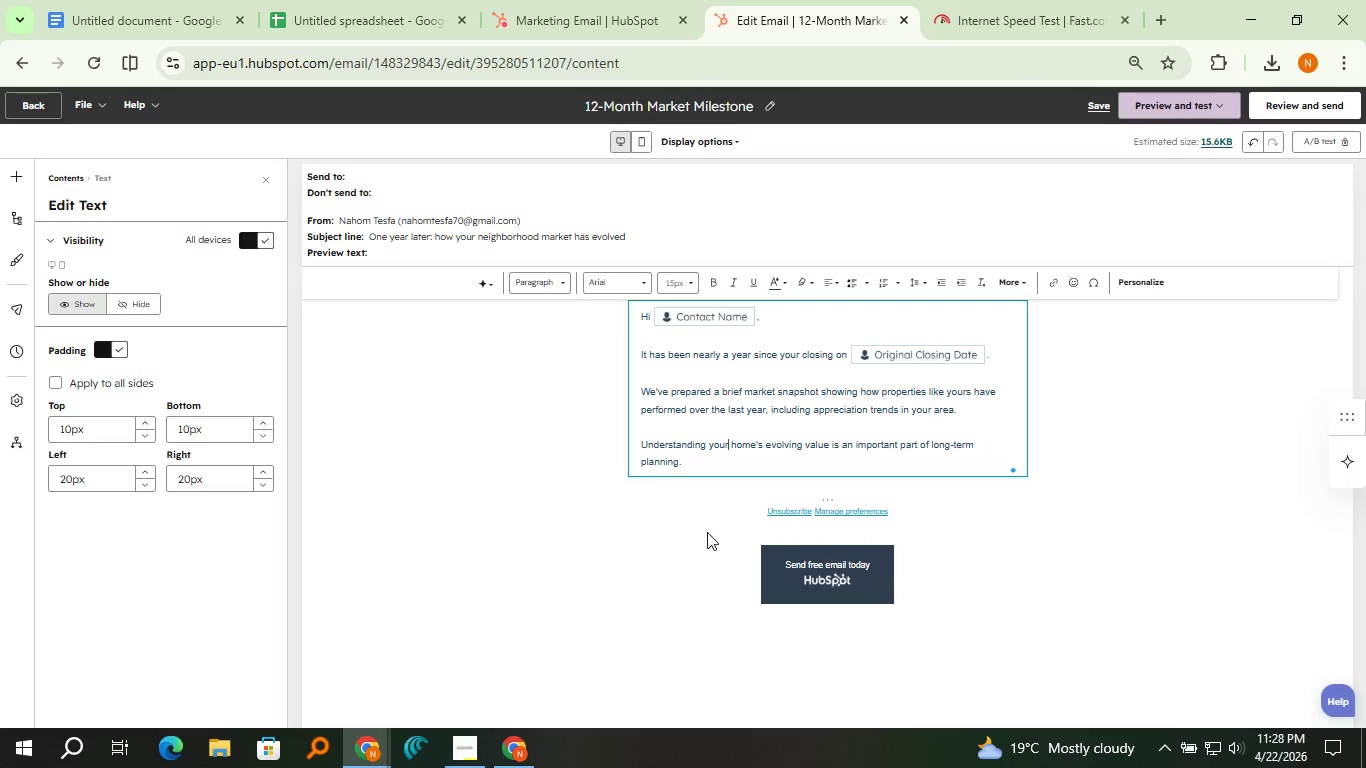 
left_click([1085, 108])
 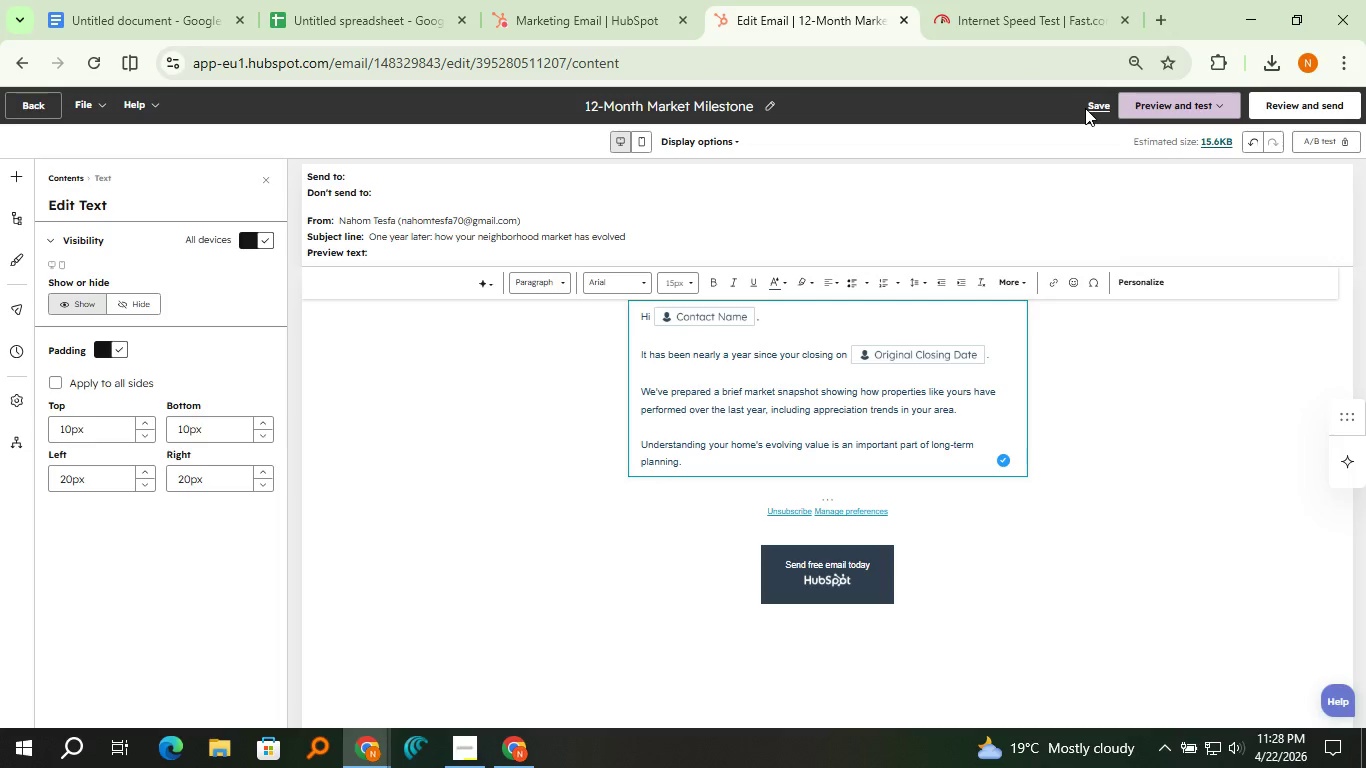 
wait(6.75)
 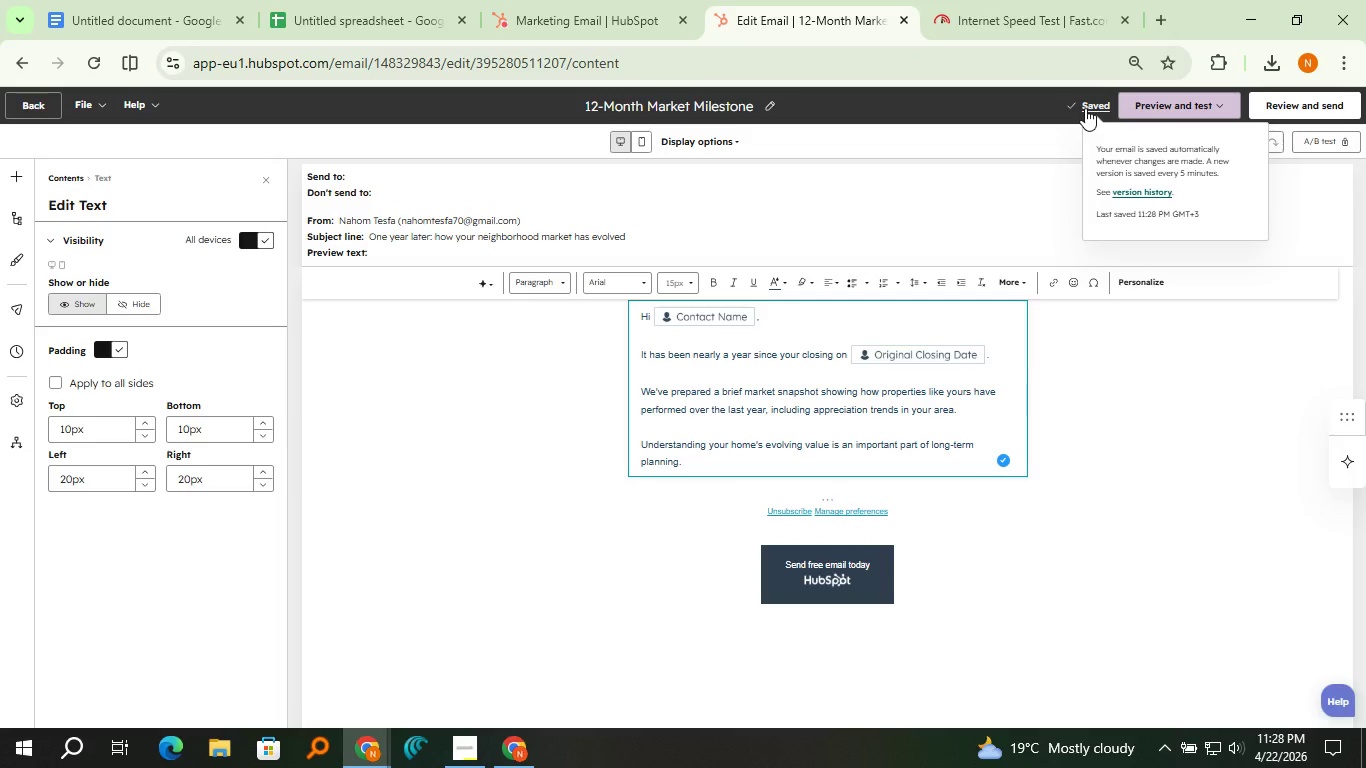 
left_click([1091, 110])
 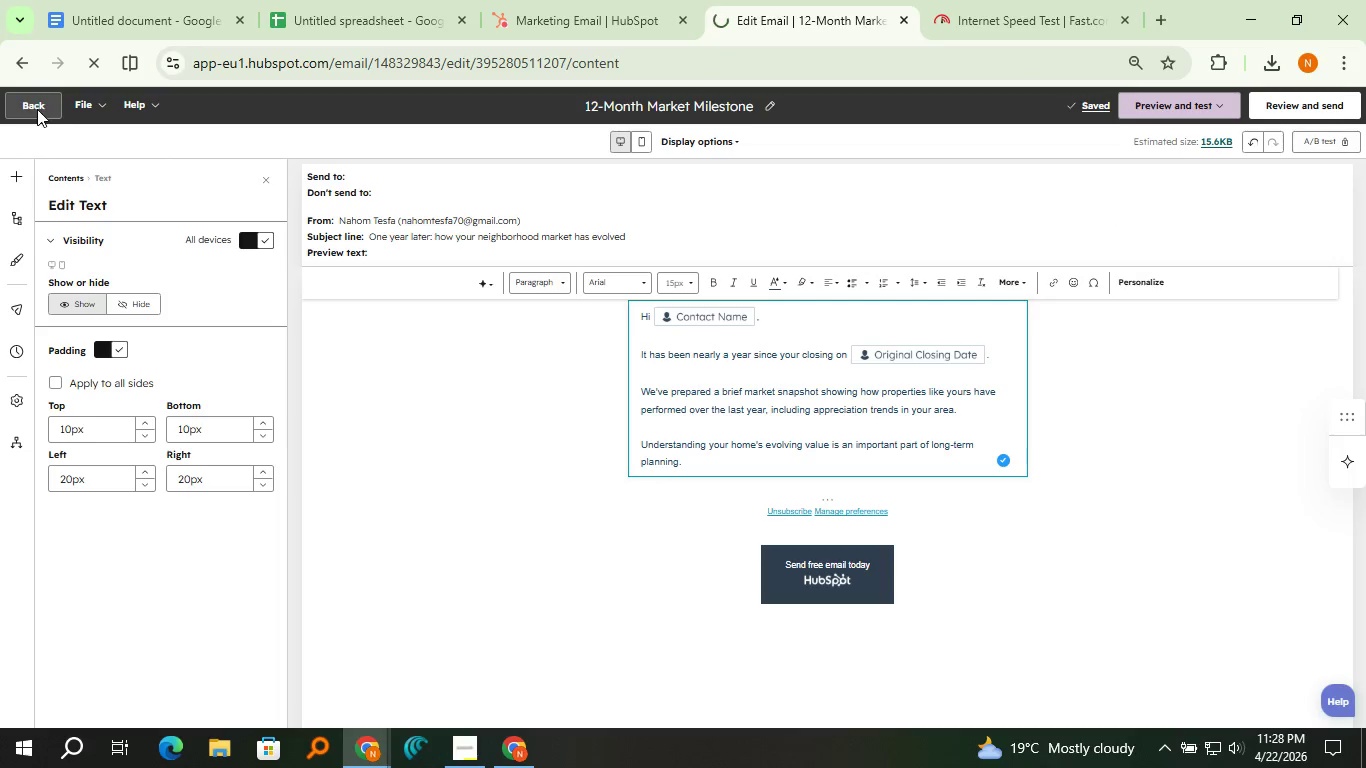 
mouse_move([82, 63])
 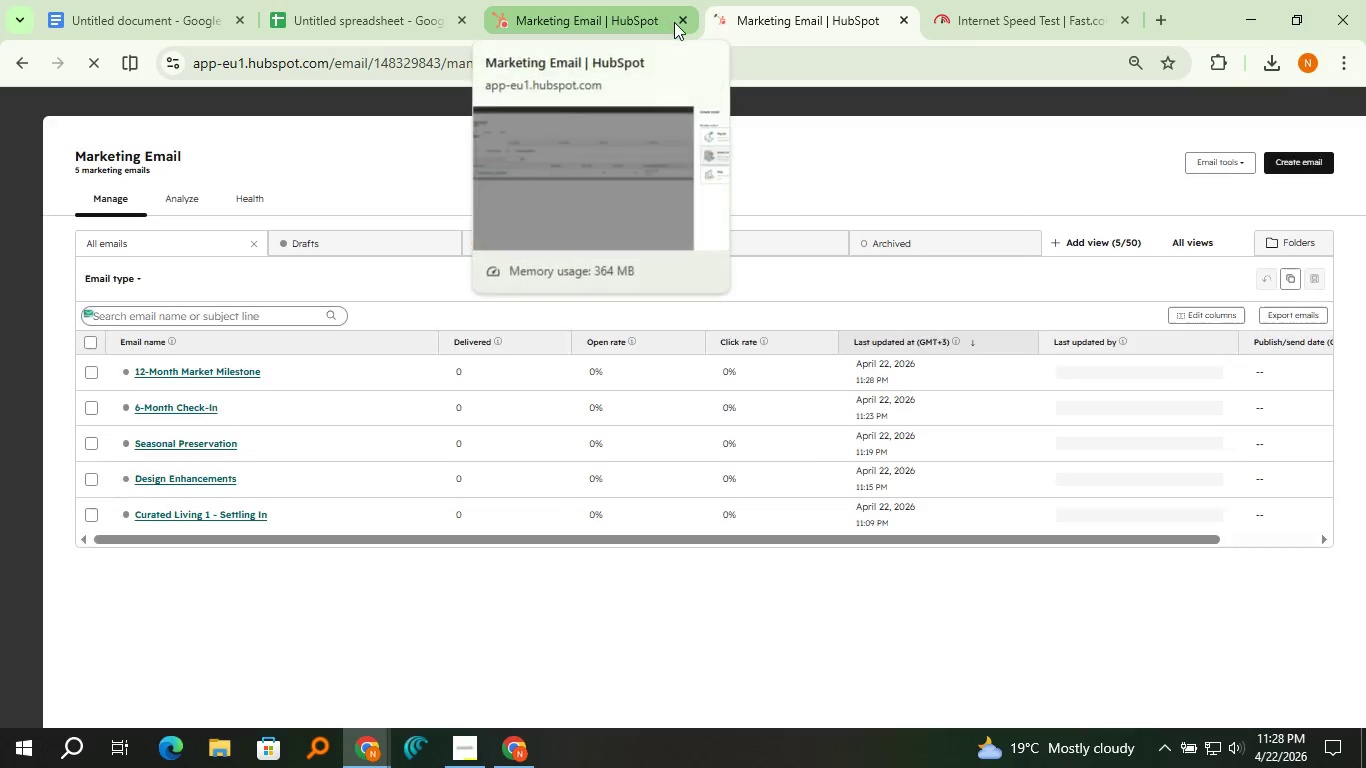 
left_click([676, 22])
 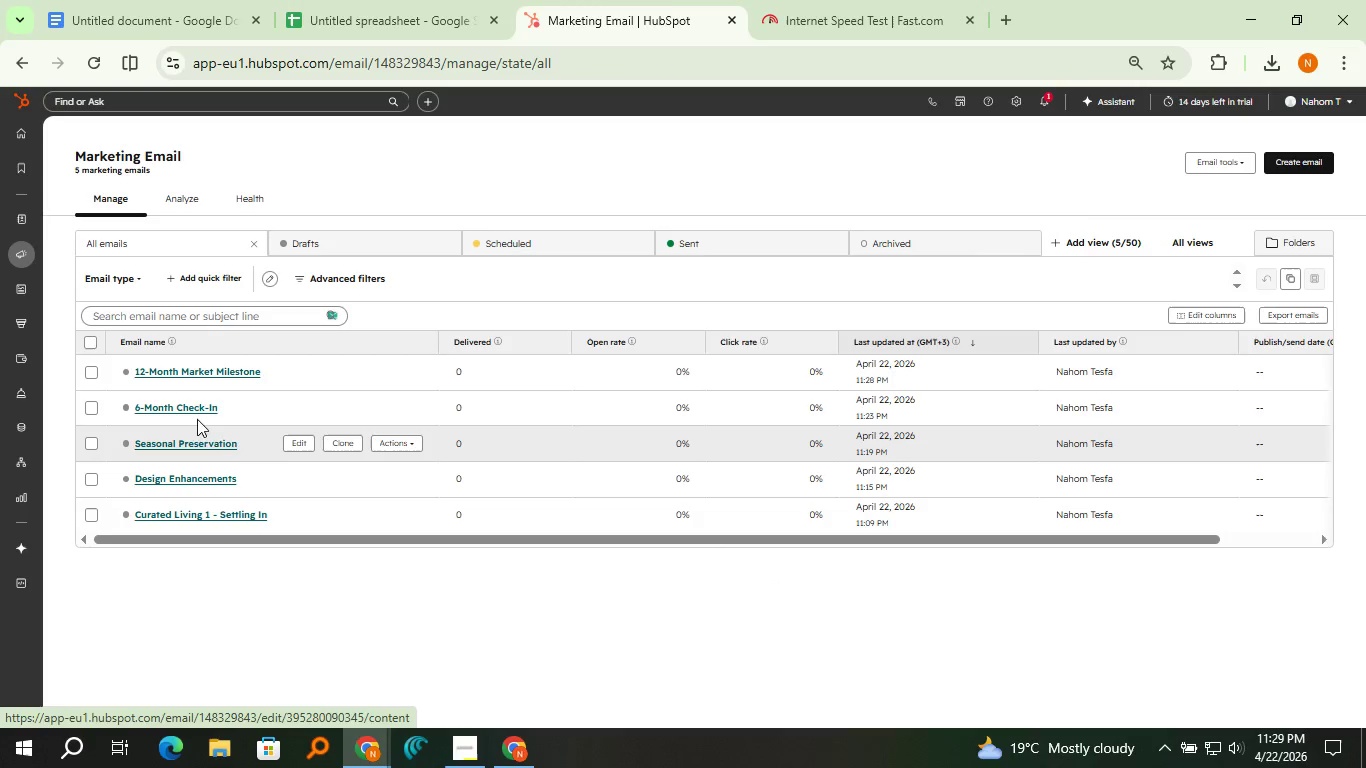 
wait(6.31)
 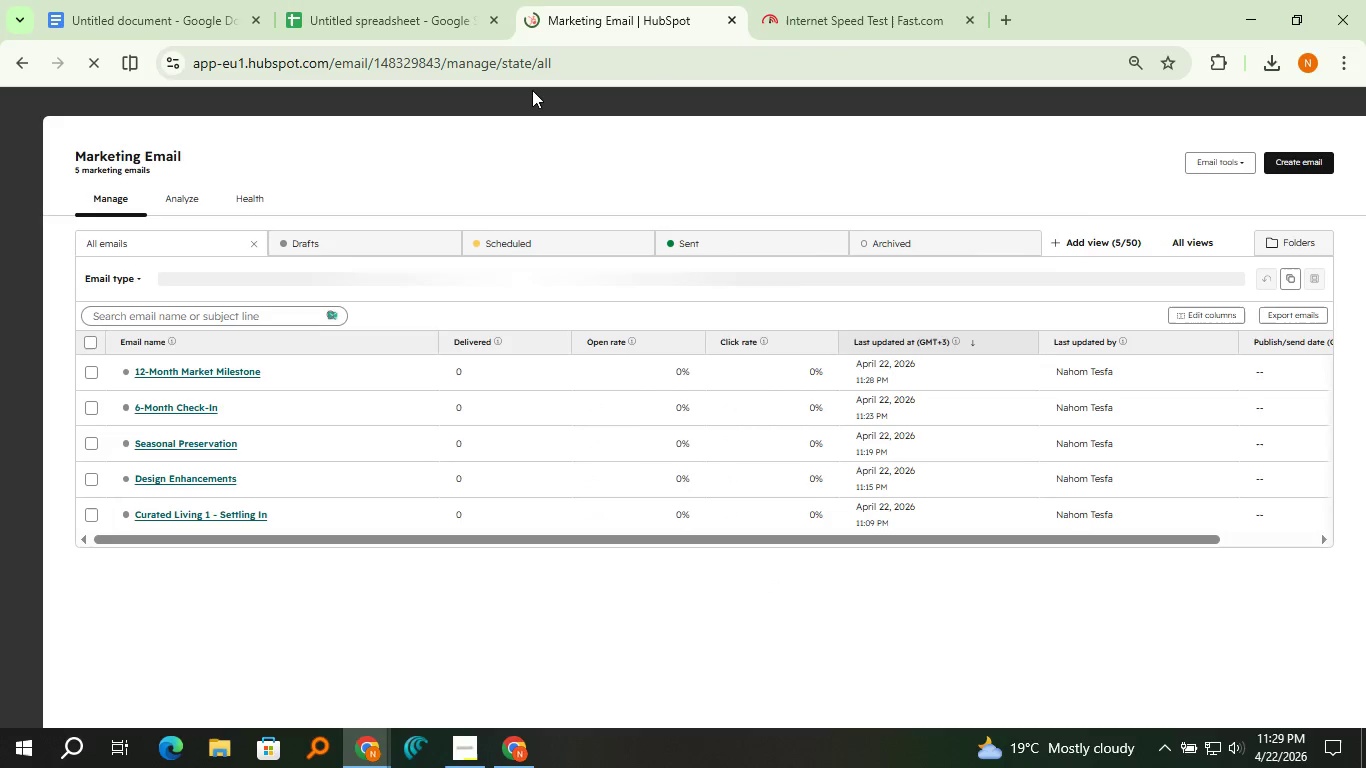 
left_click([3, 127])
 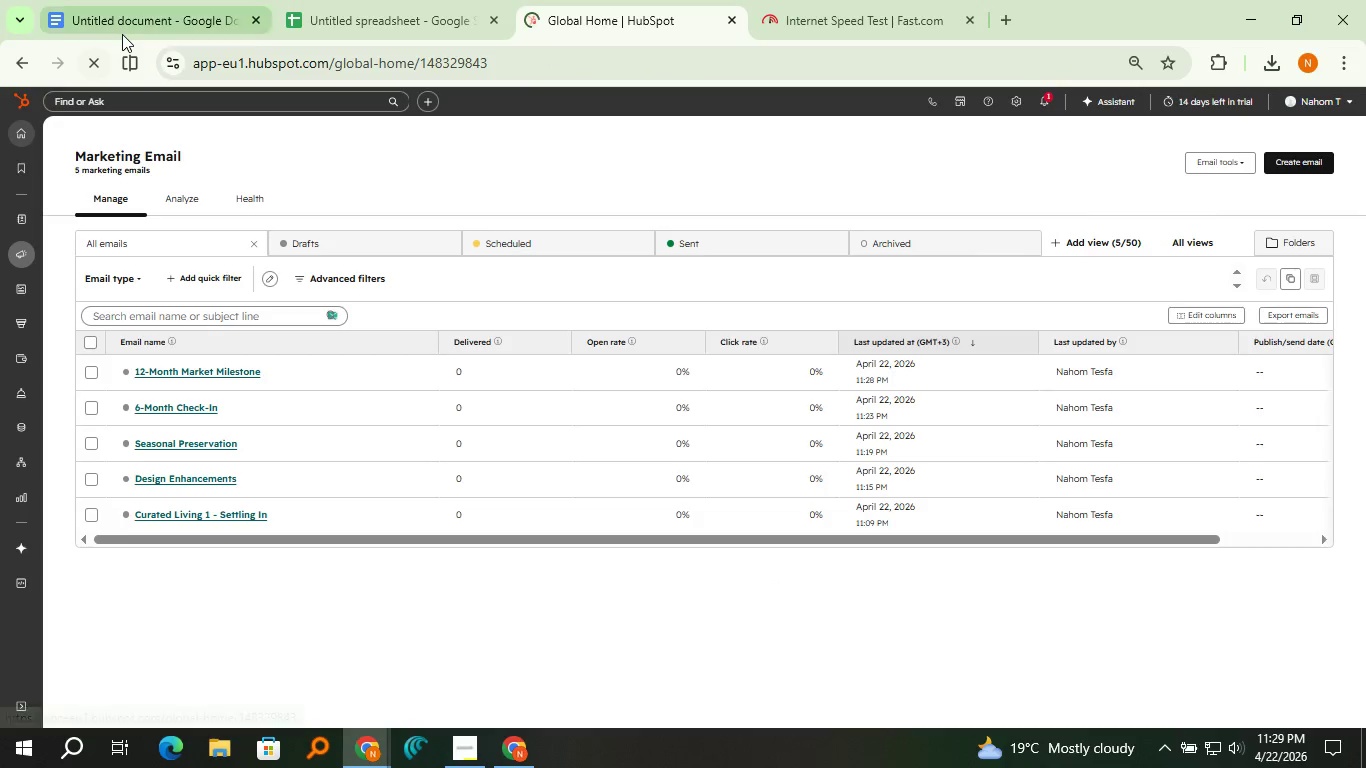 
left_click([122, 34])
 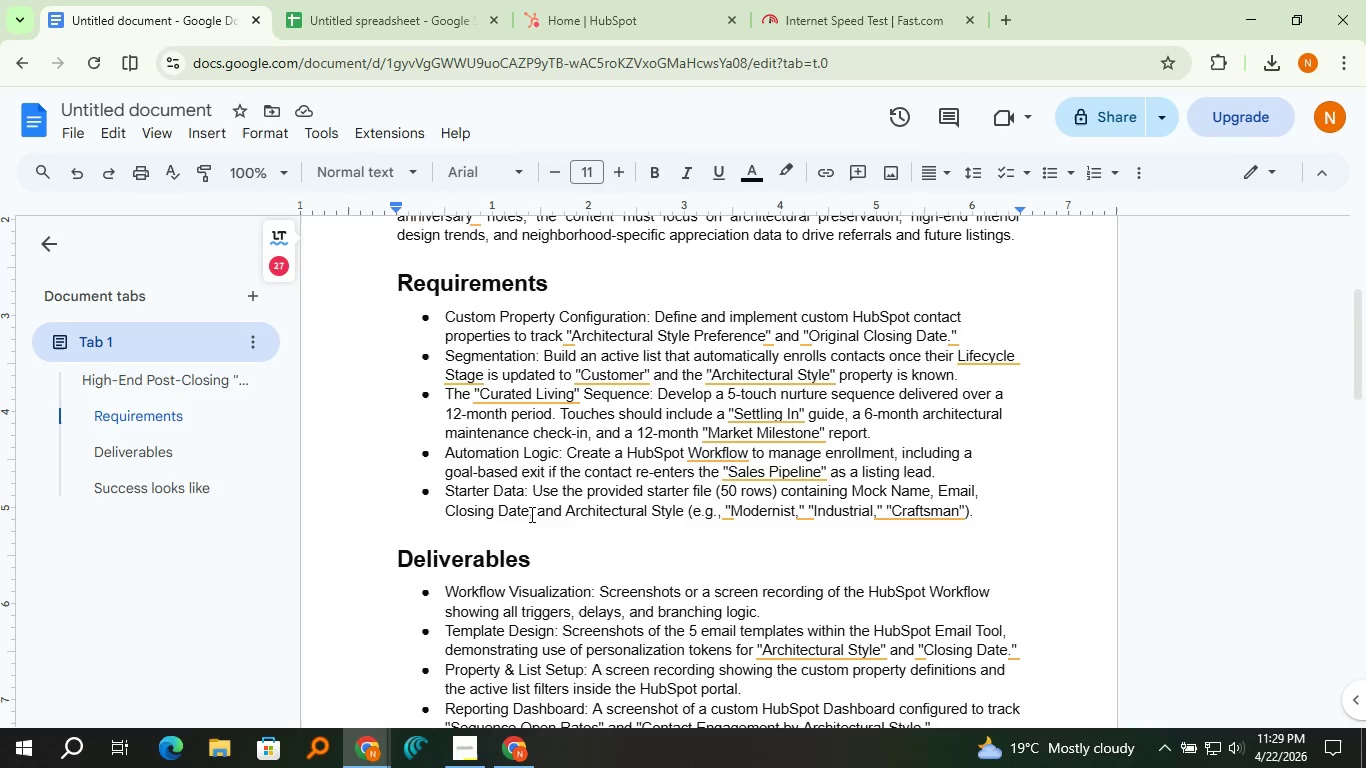 
wait(7.58)
 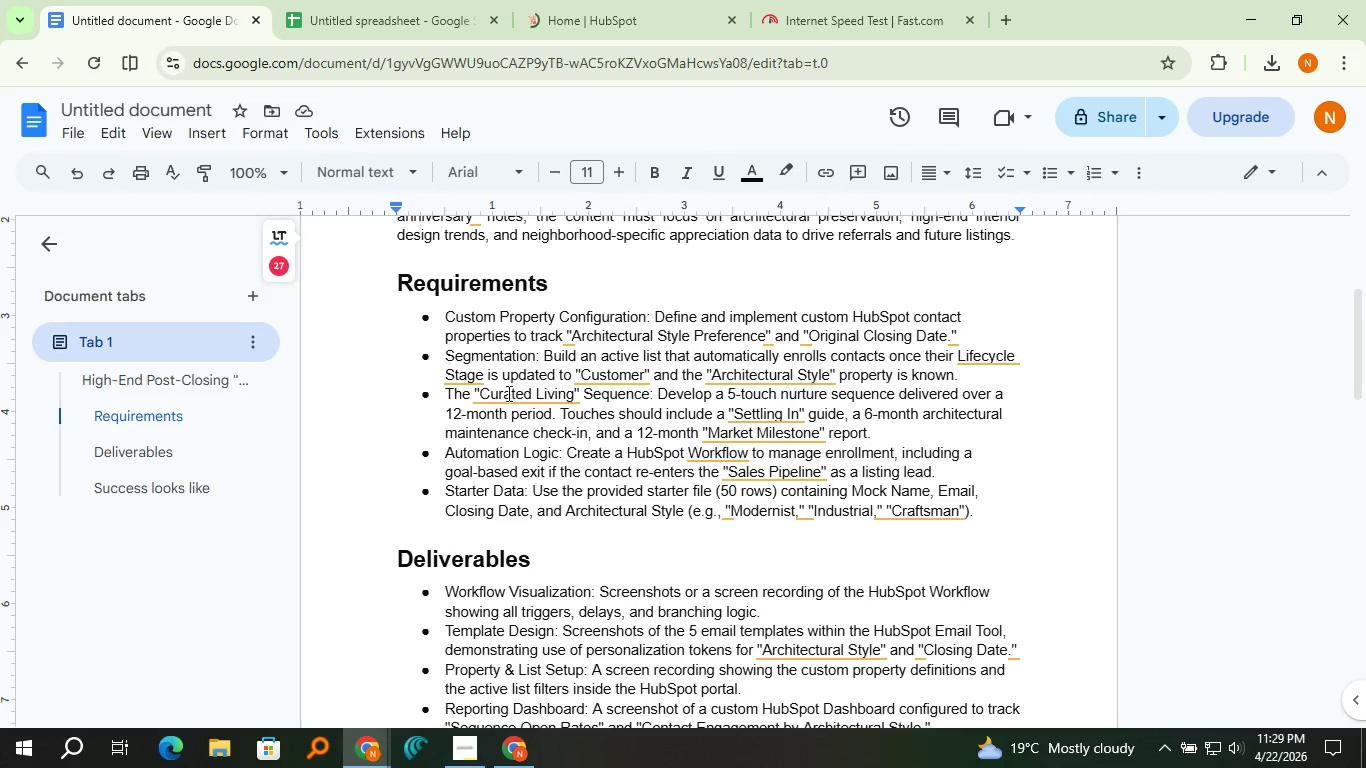 
scroll: coordinate [491, 506], scroll_direction: down, amount: 1.0
 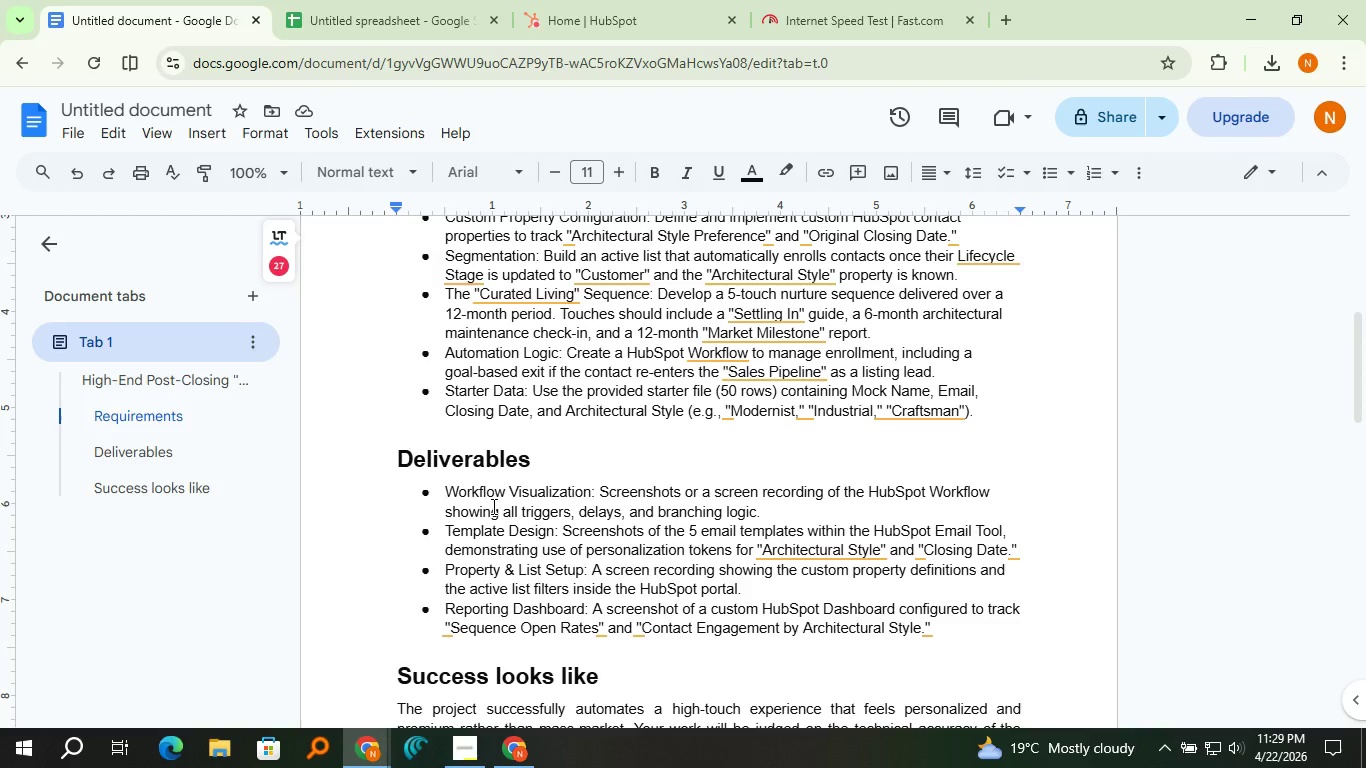 
wait(8.97)
 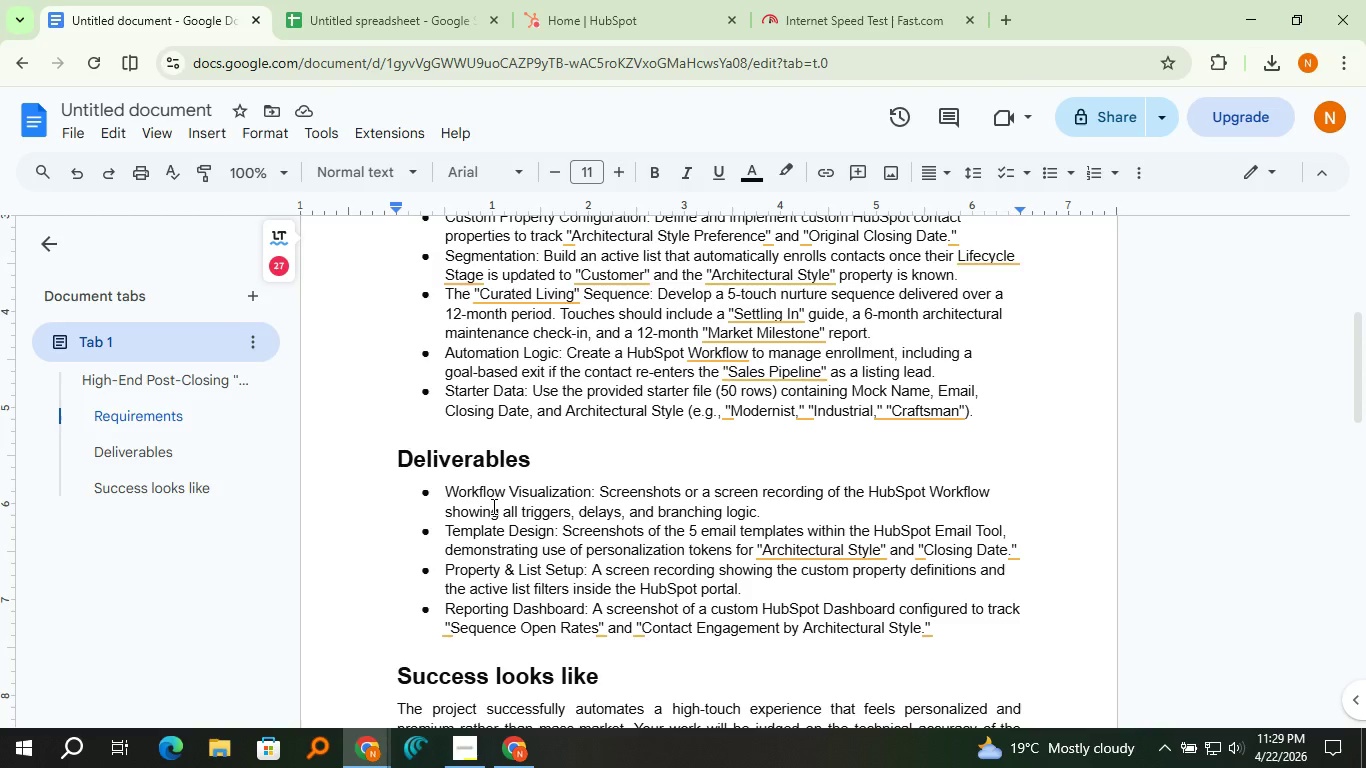 
left_click([420, 4])
 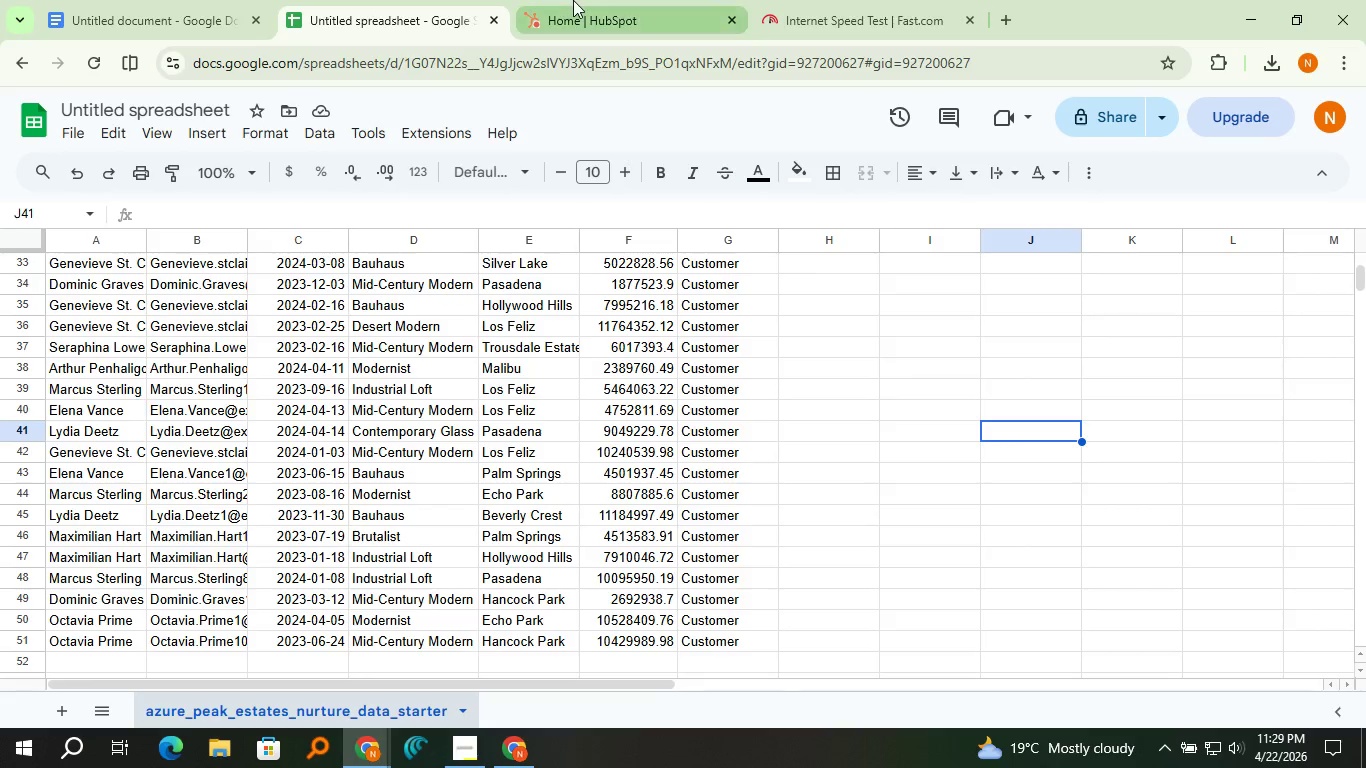 
left_click([573, 0])
 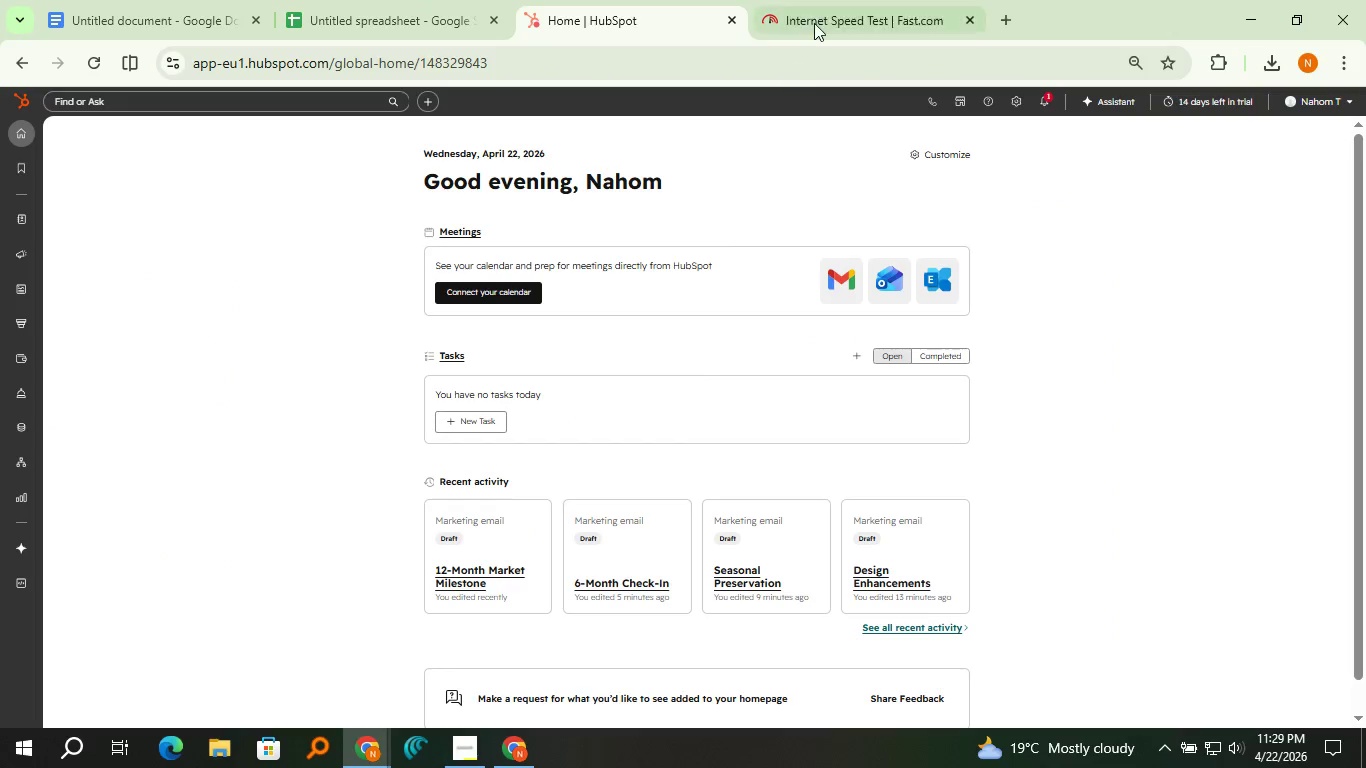 
left_click([814, 23])
 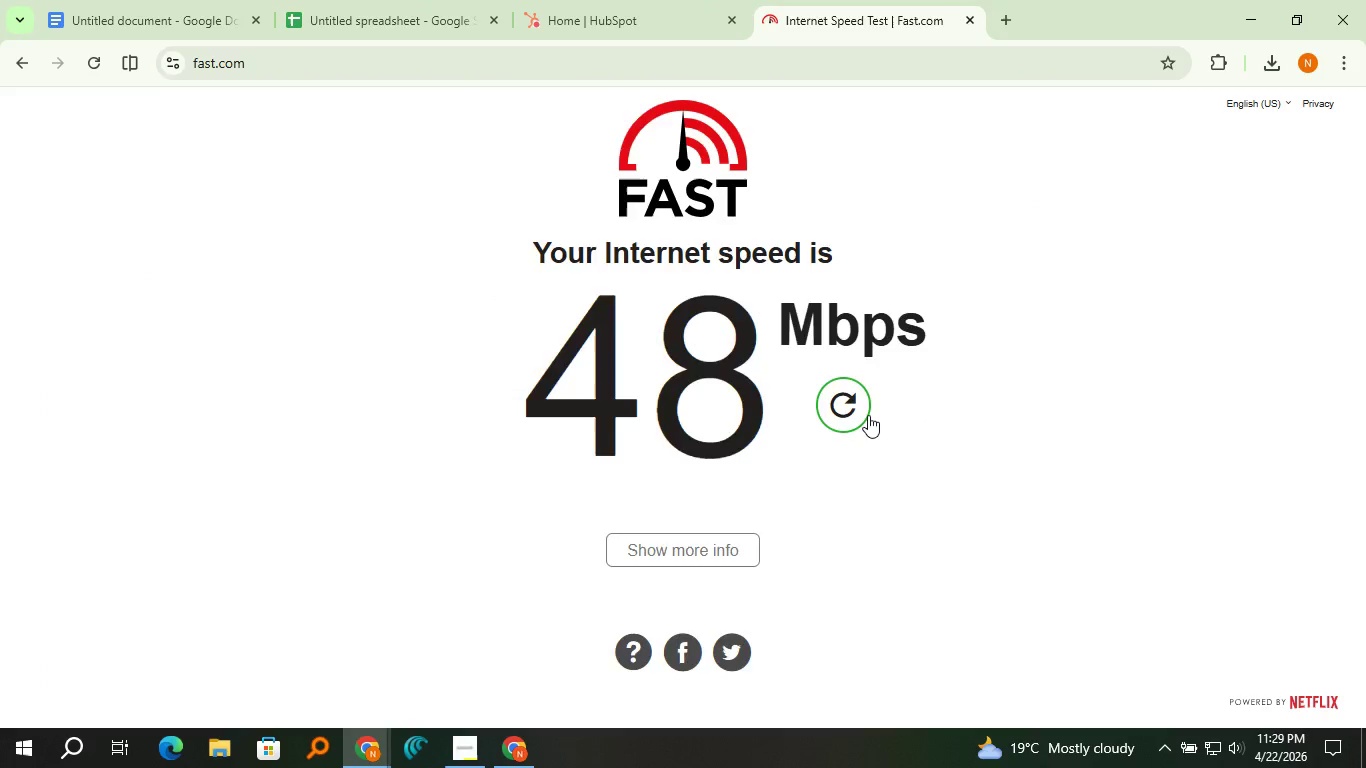 
left_click([868, 415])
 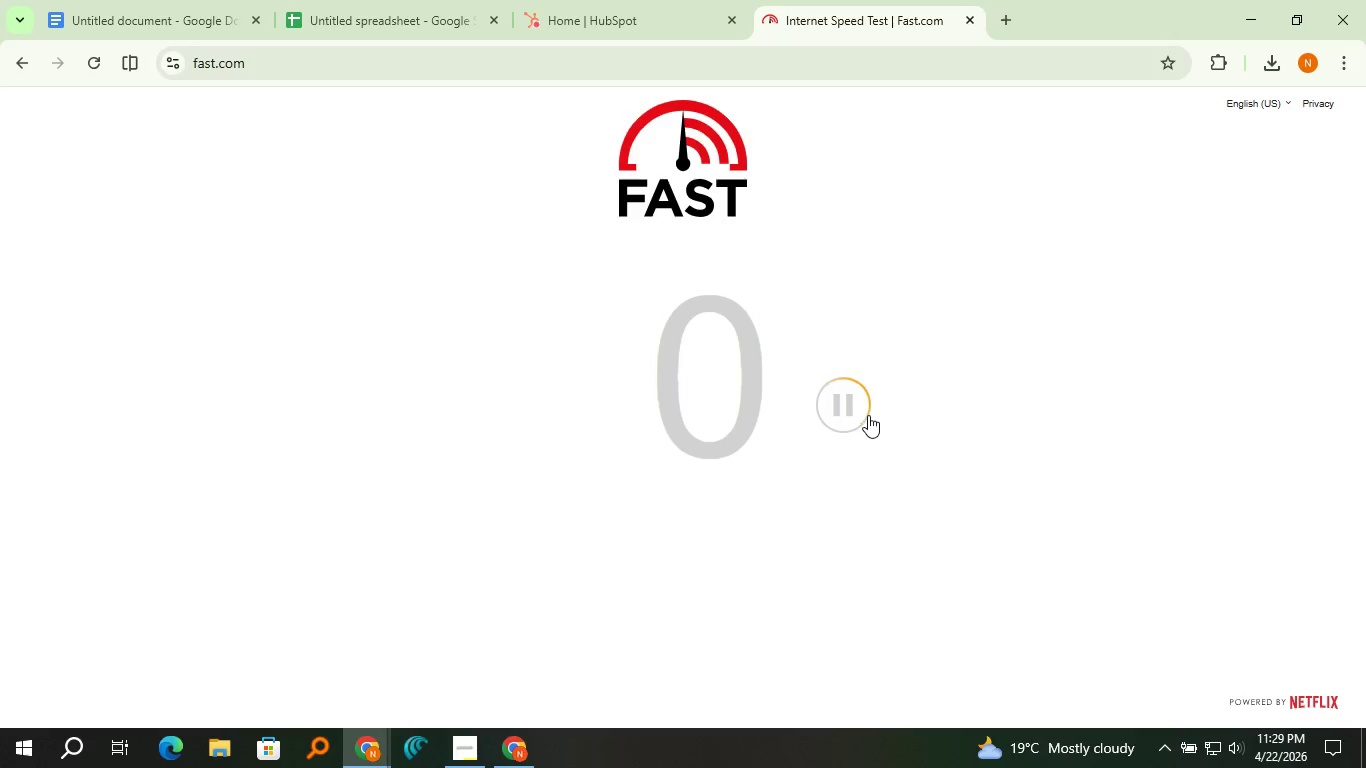 
wait(7.5)
 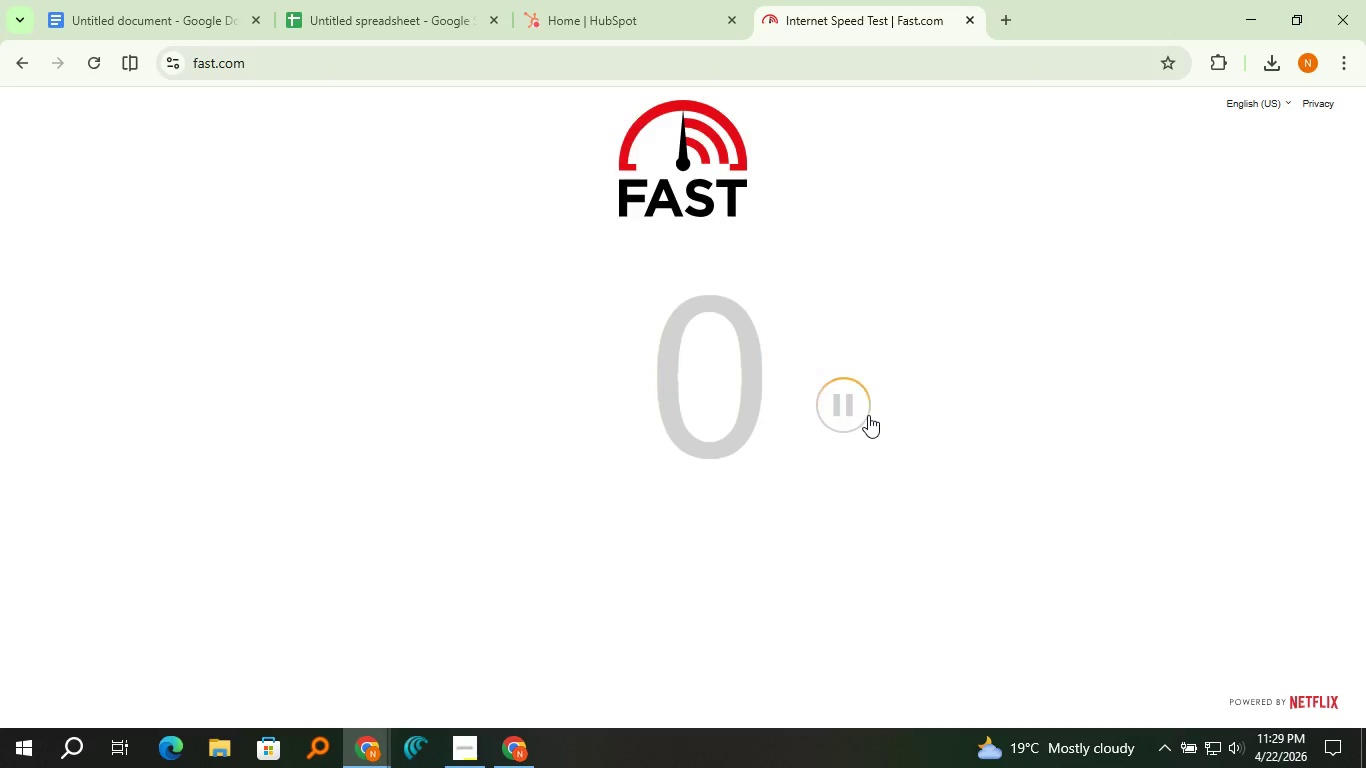 
left_click([839, 405])
 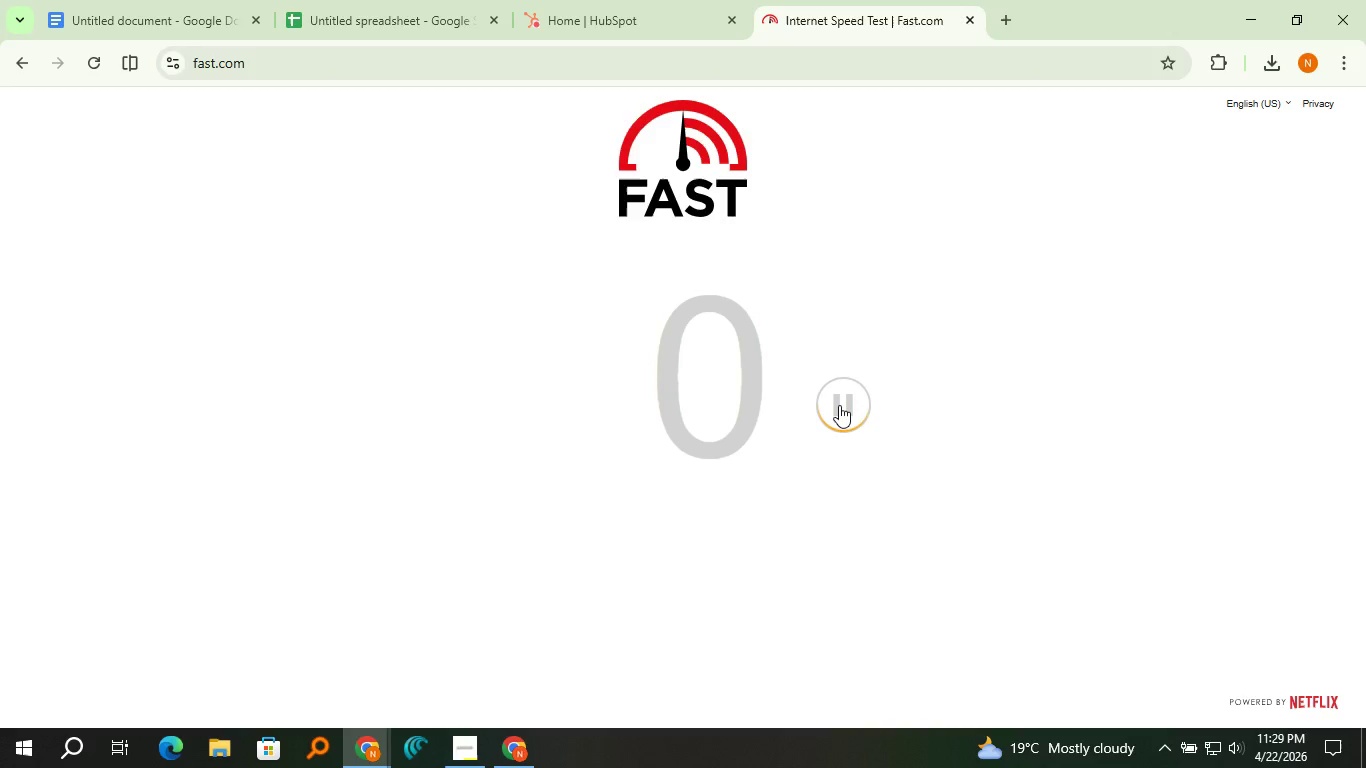 
left_click([839, 405])
 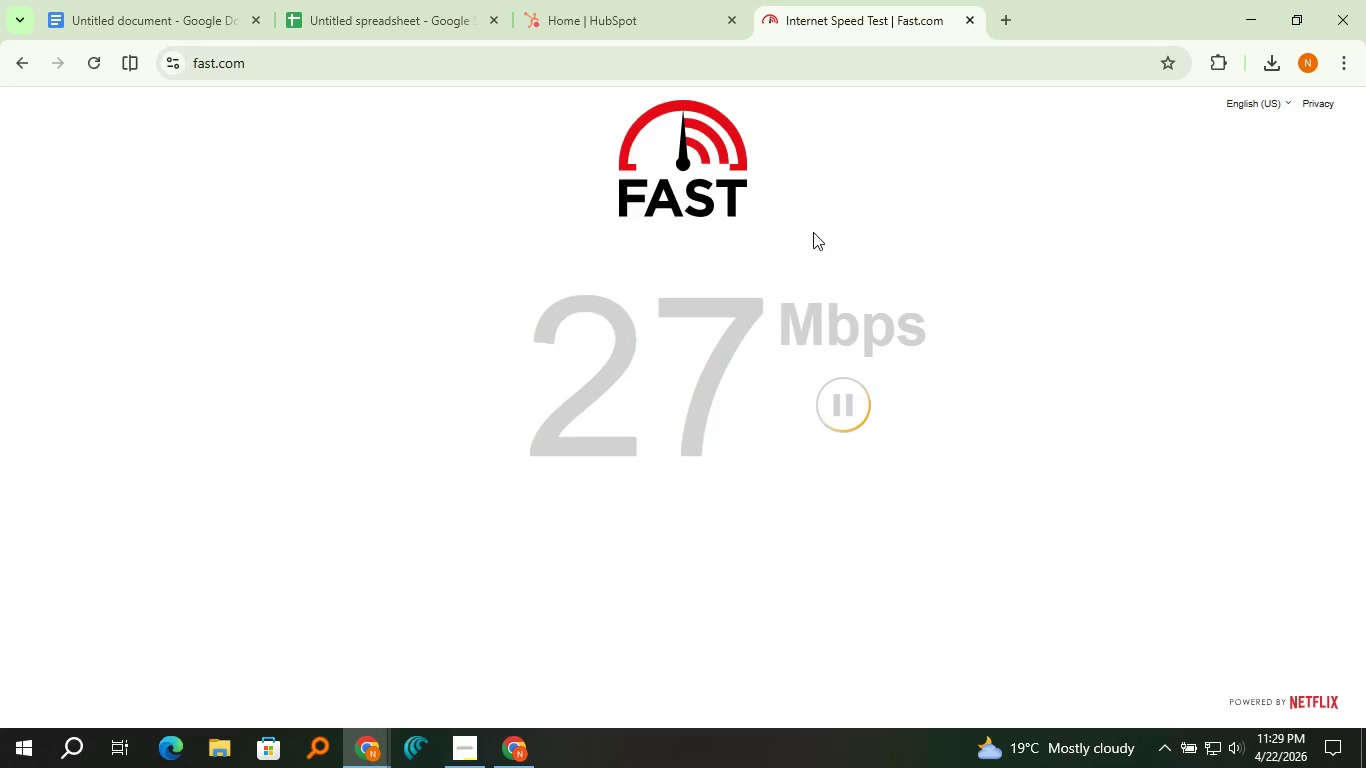 
wait(8.86)
 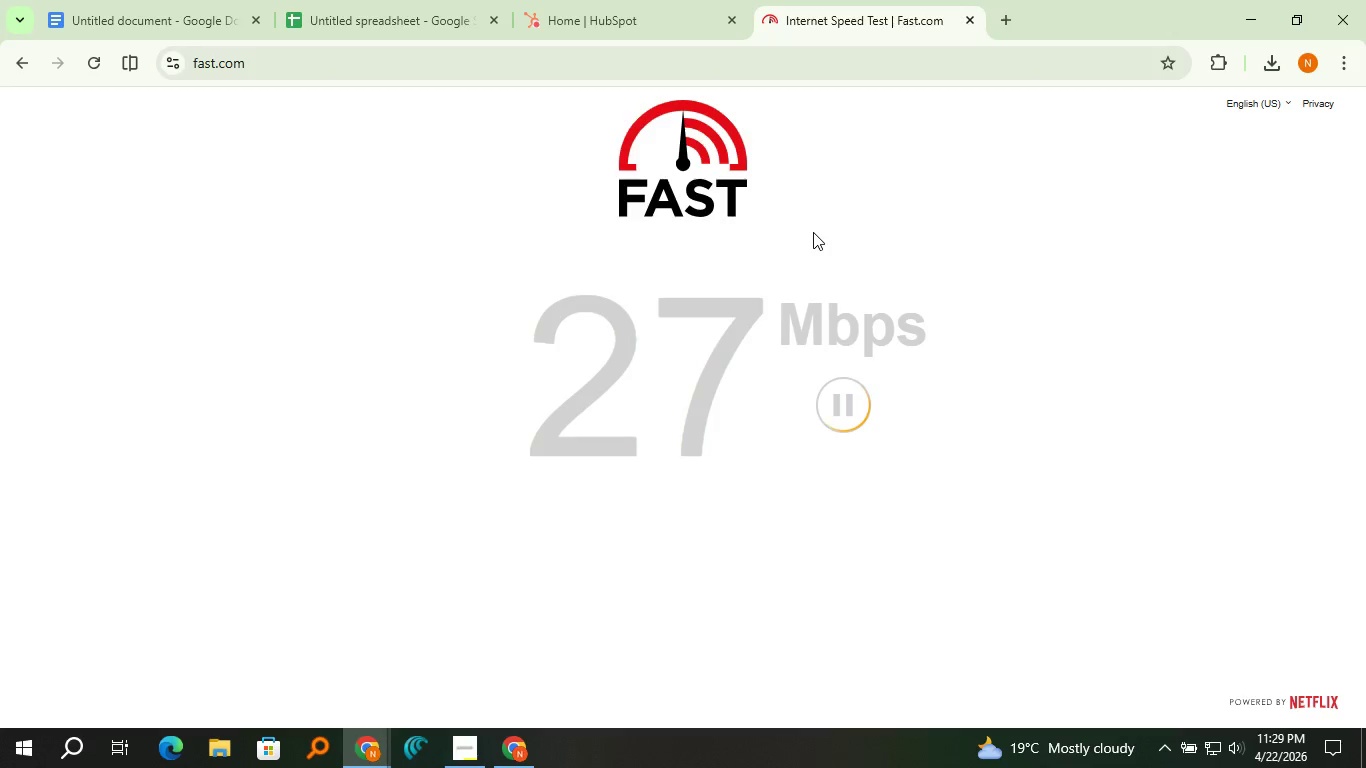 
left_click([869, 406])
 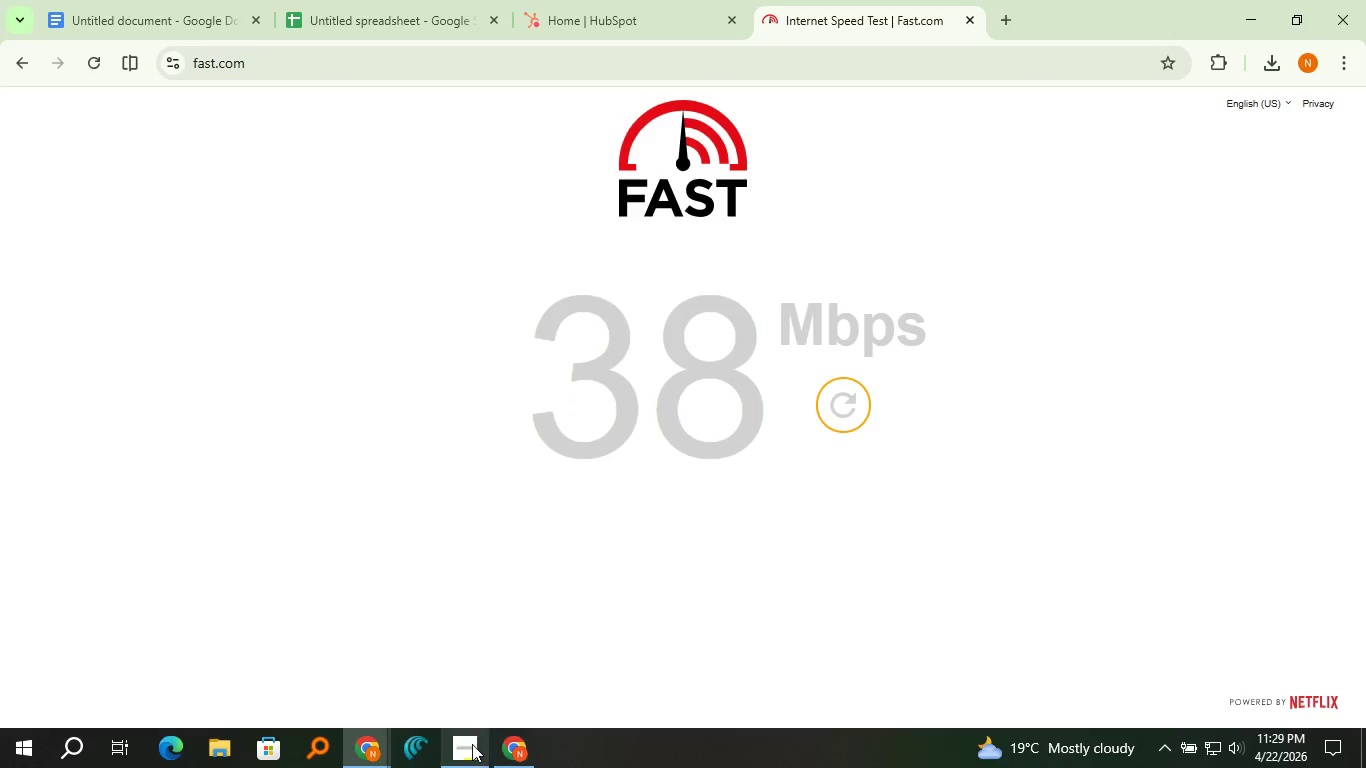 
left_click([472, 744])